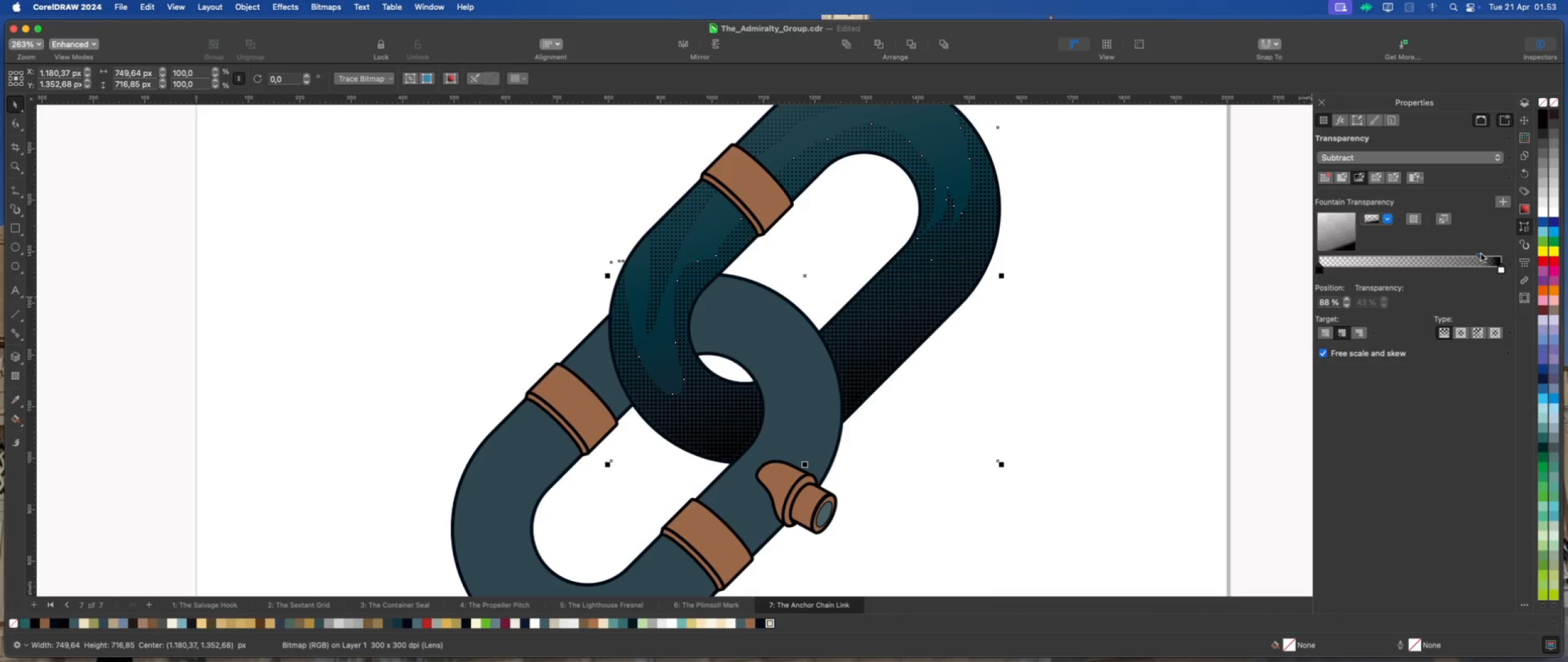 
left_click_drag(start_coordinate=[1481, 254], to_coordinate=[1458, 256])
 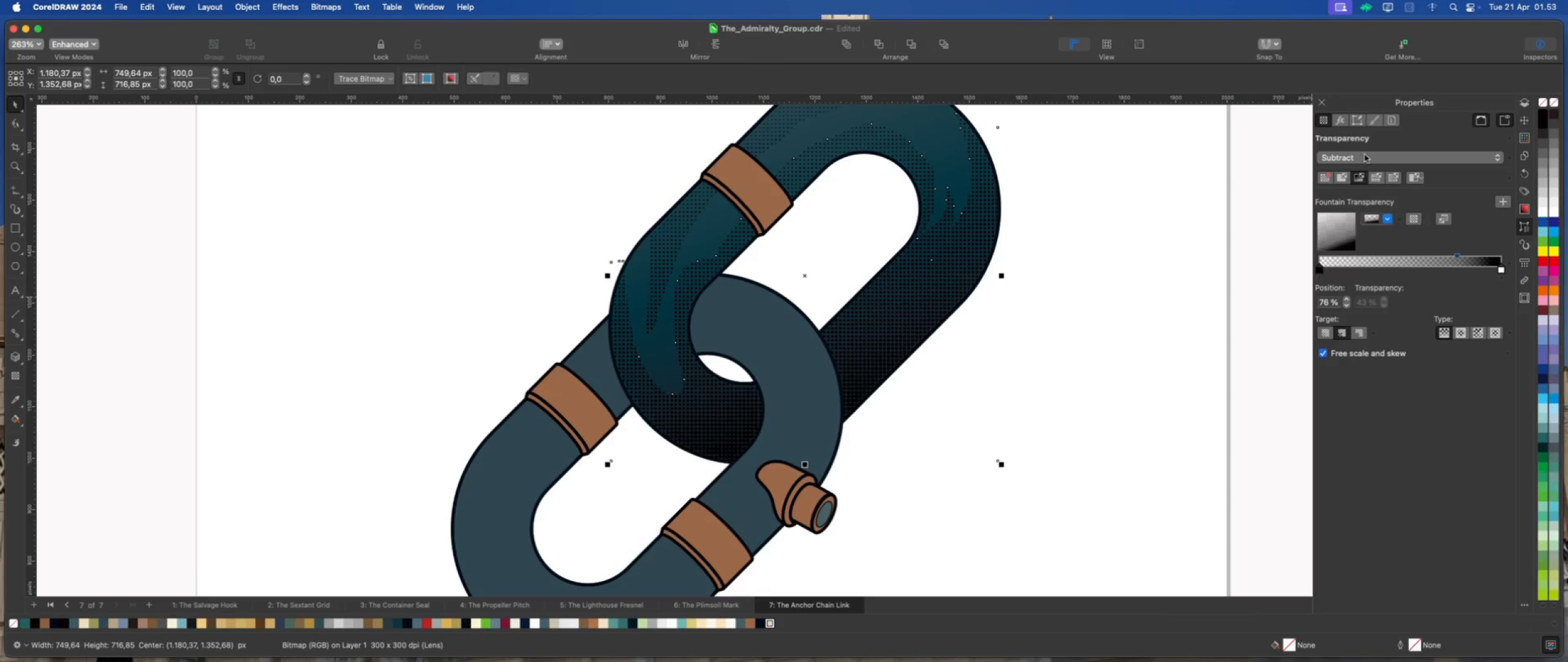 
left_click([1340, 123])
 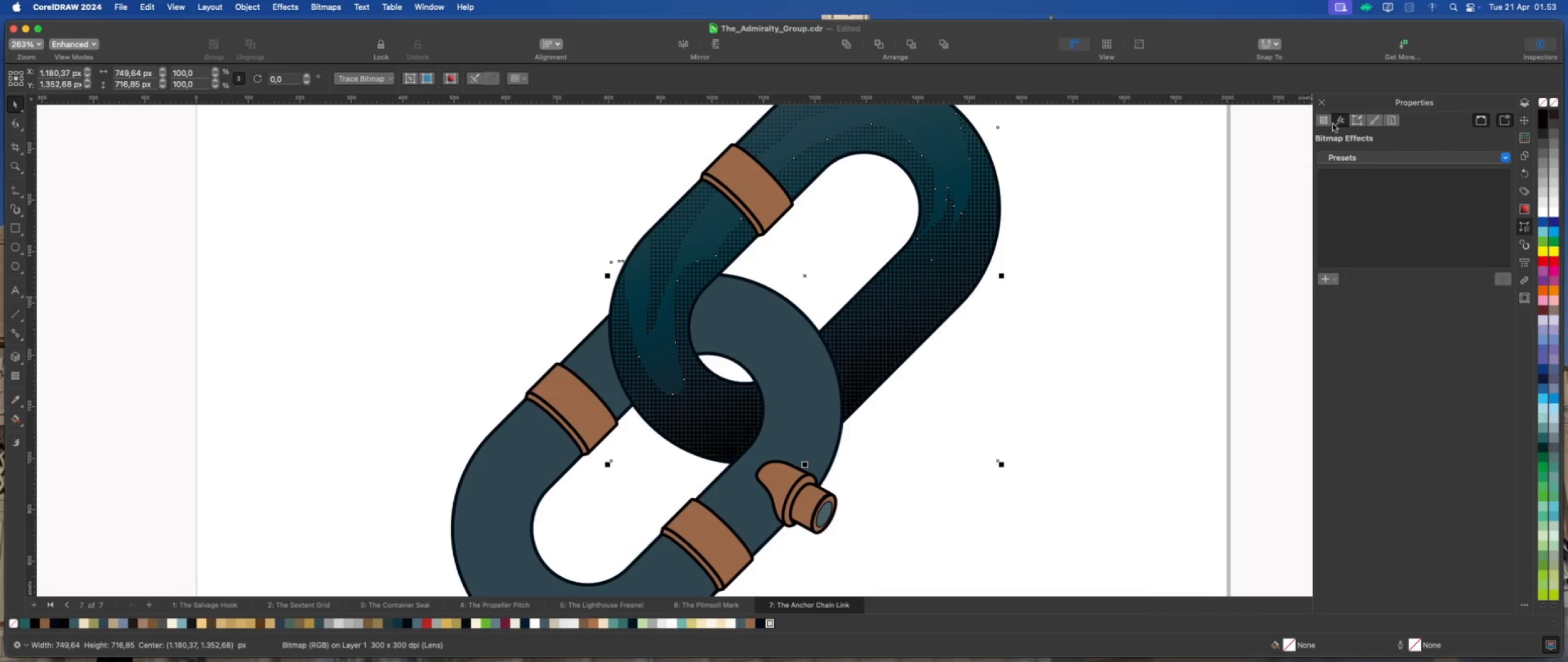 
left_click([1328, 120])
 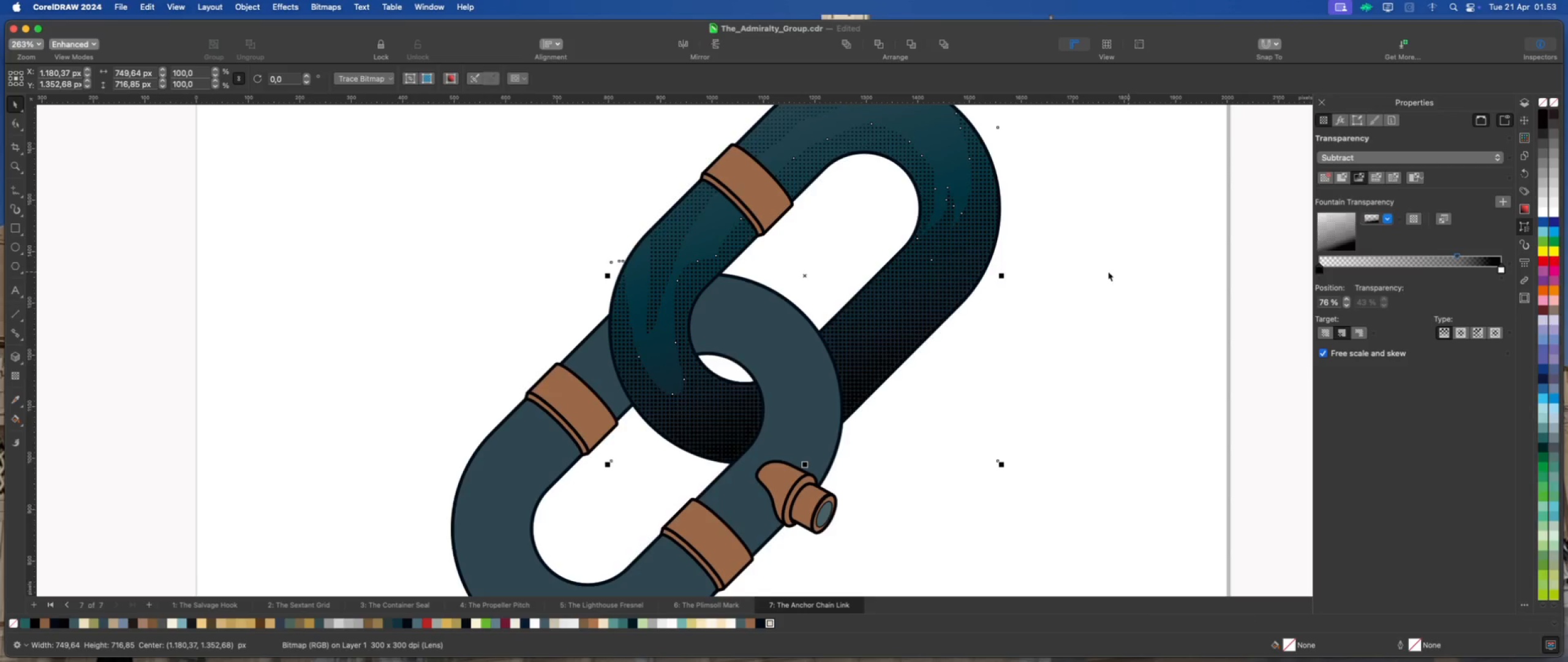 
left_click([1102, 271])
 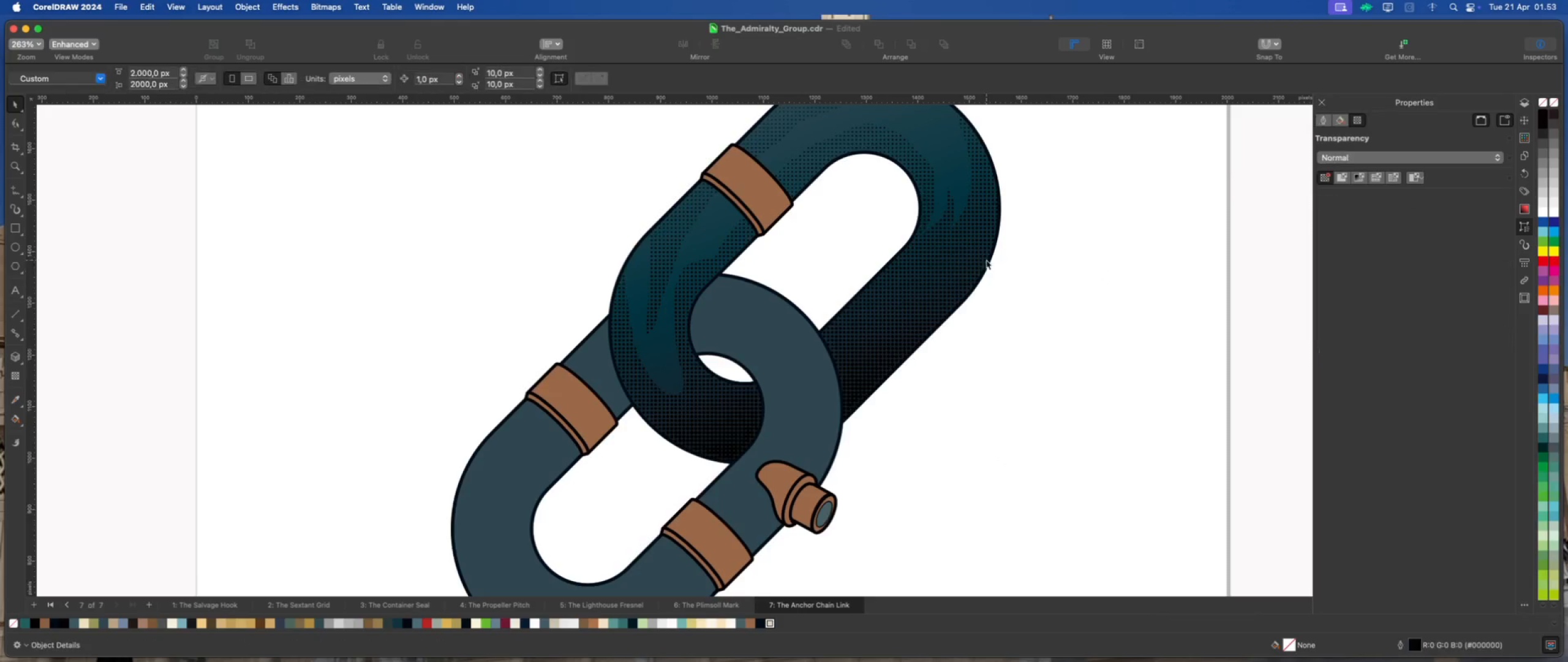 
left_click([985, 259])
 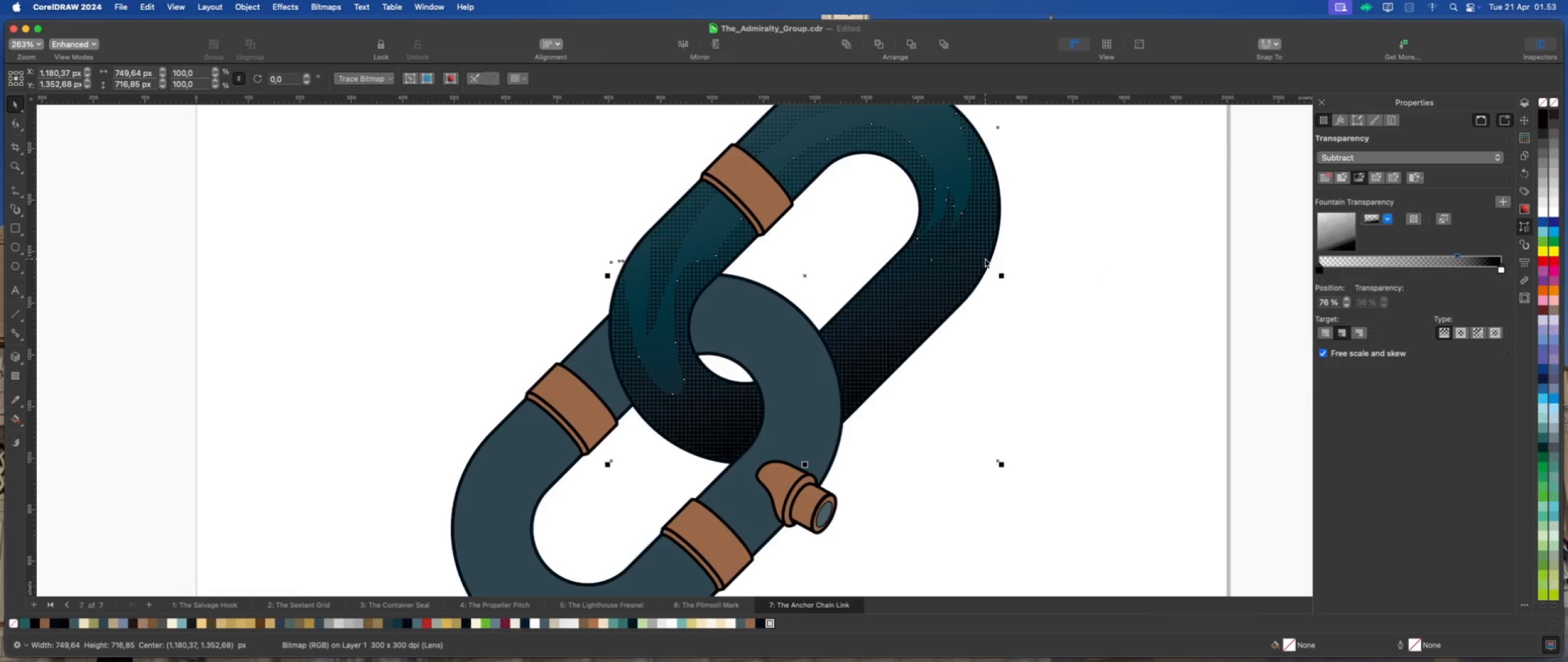 
scroll: coordinate [985, 259], scroll_direction: down, amount: 2.0
 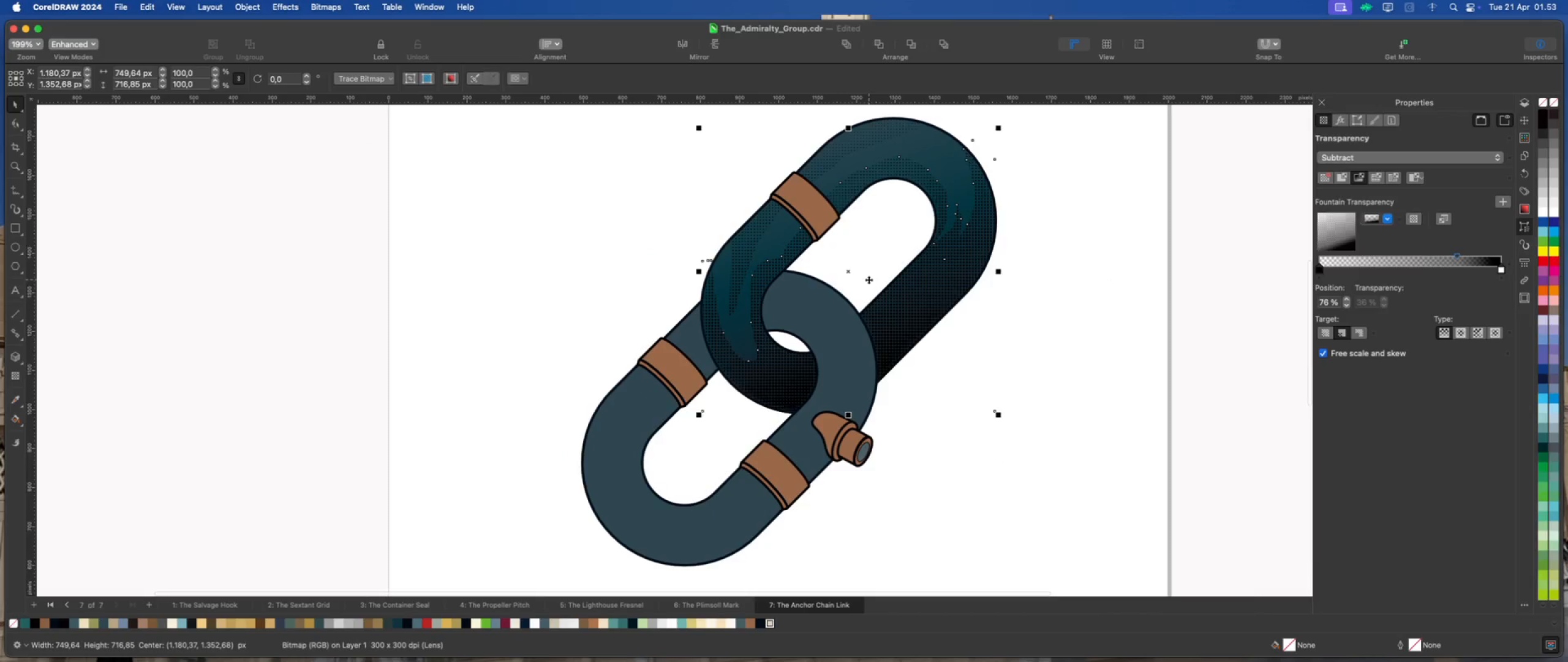 
scroll: coordinate [869, 280], scroll_direction: up, amount: 1.0
 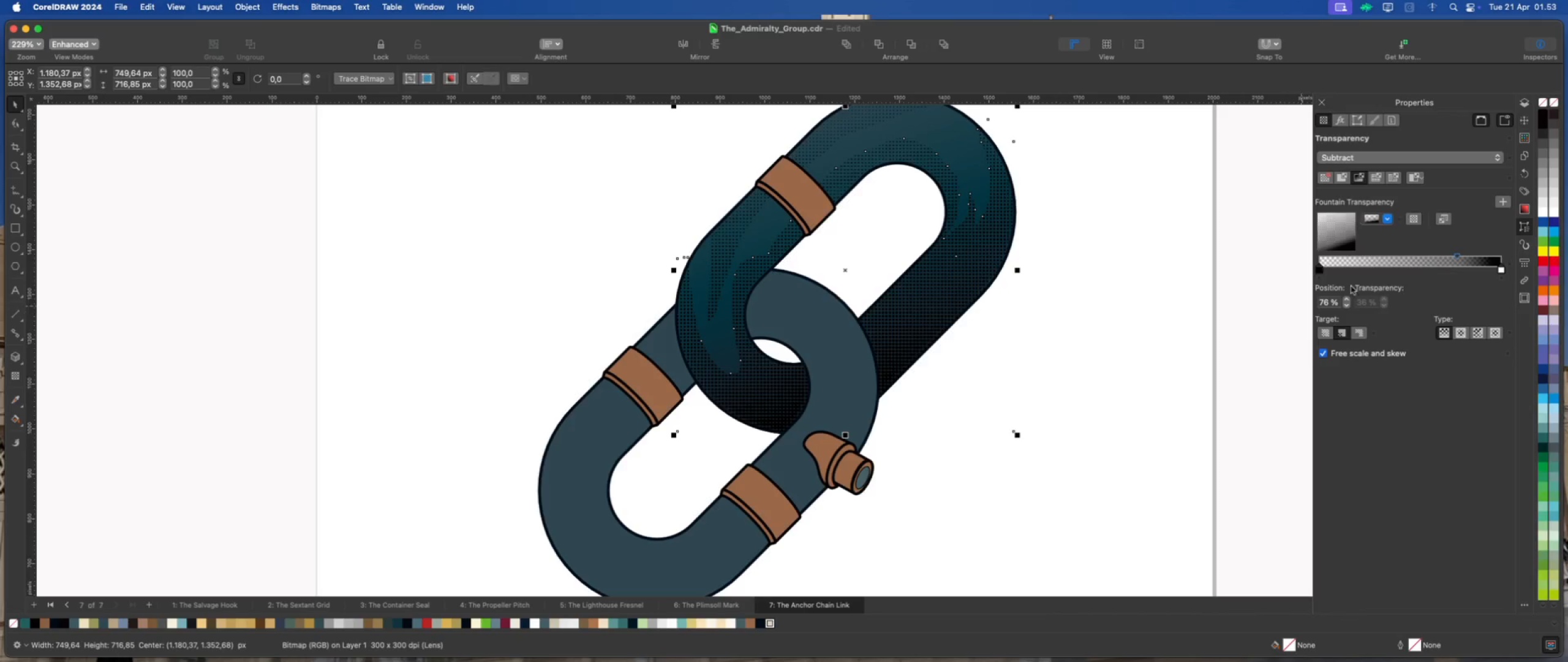 
left_click([1476, 156])
 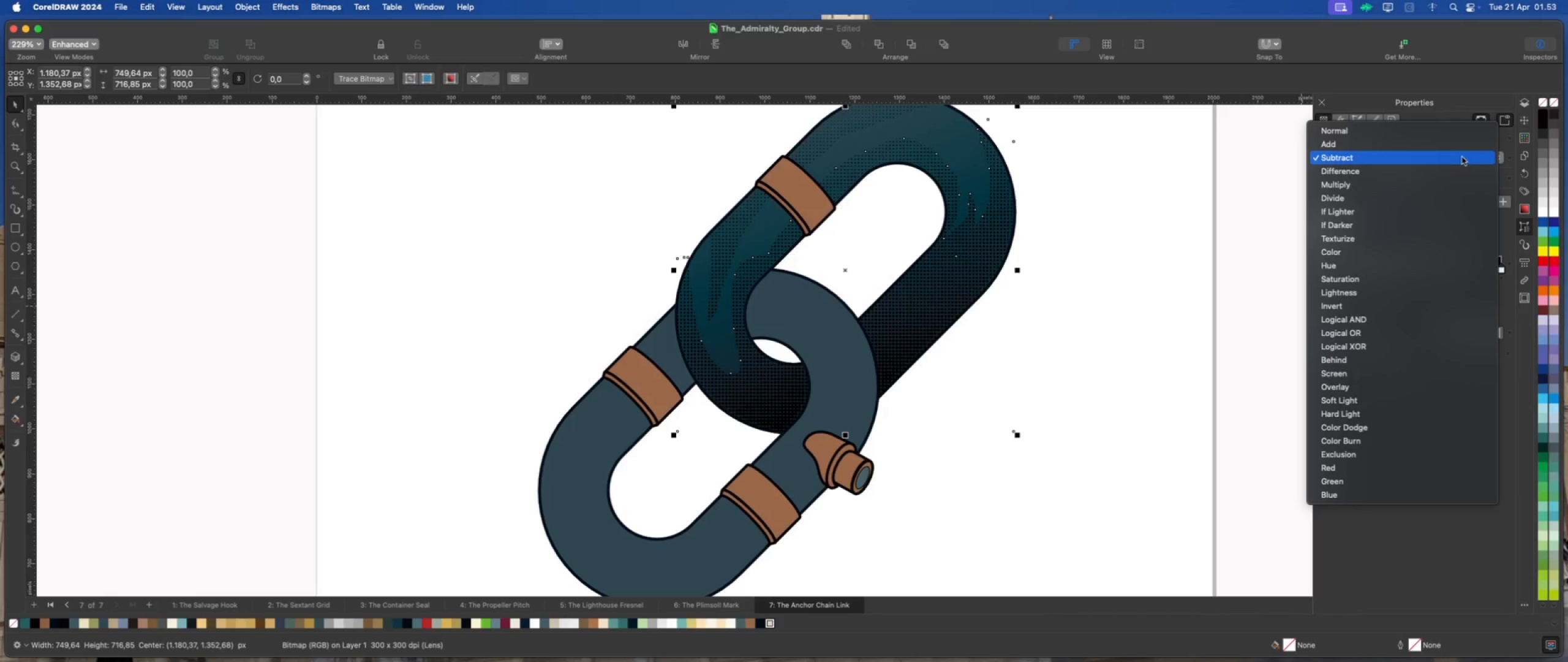 
scroll: coordinate [1461, 157], scroll_direction: up, amount: 1.0
 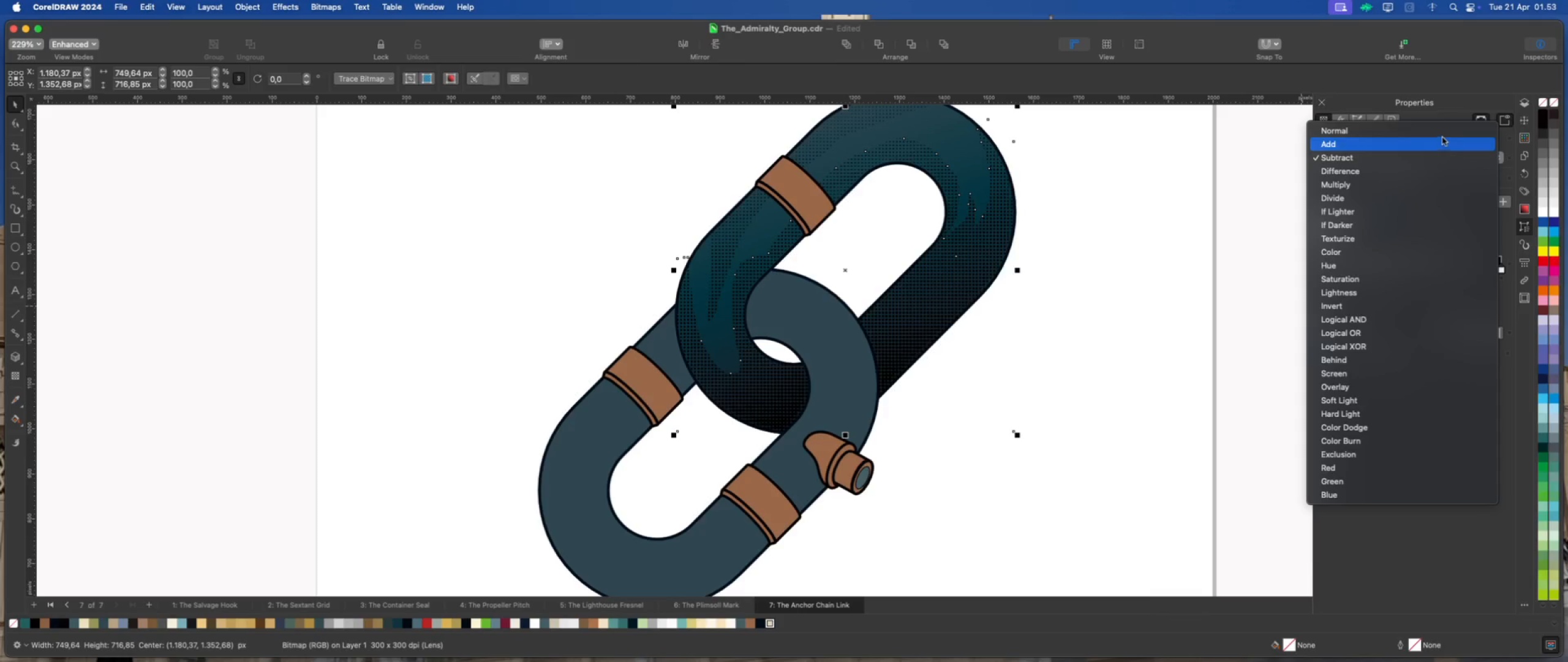 
left_click([1444, 135])
 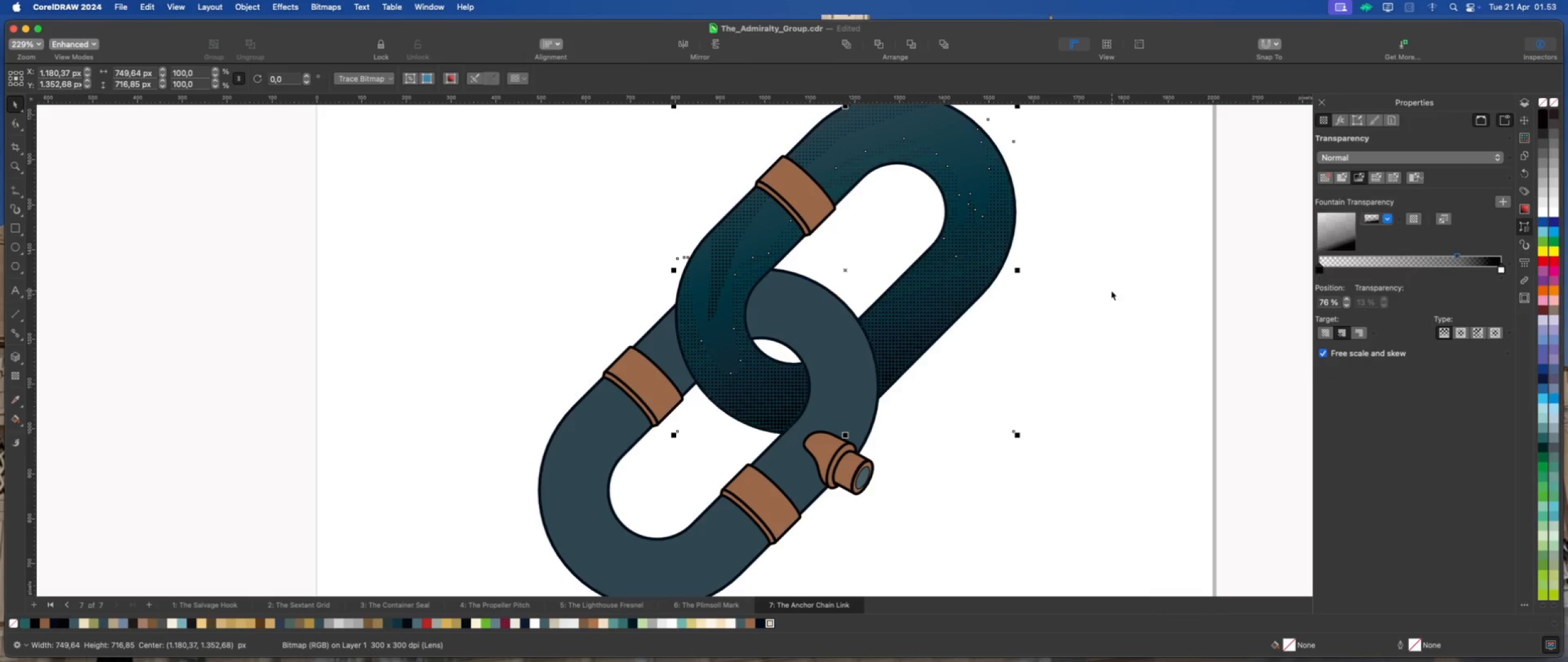 
scroll: coordinate [1018, 227], scroll_direction: up, amount: 3.0
 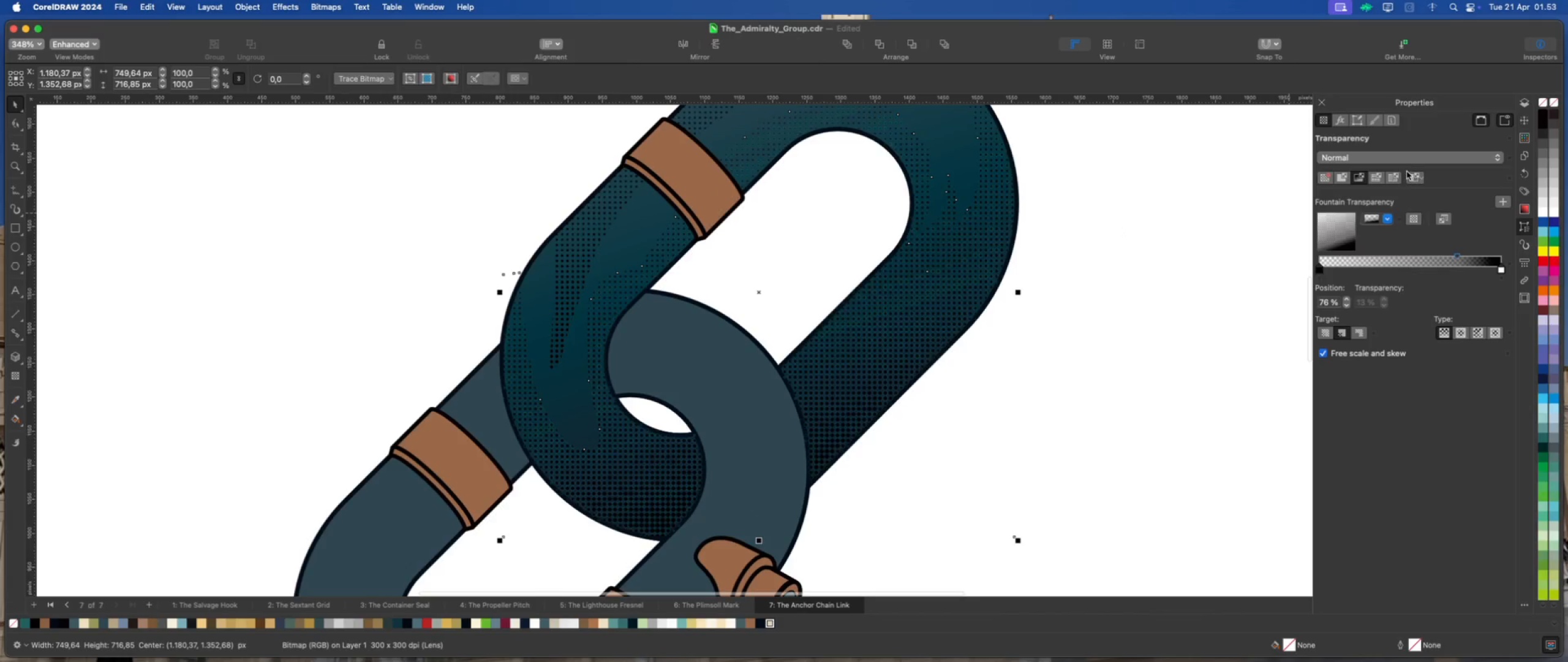 
left_click([1423, 156])
 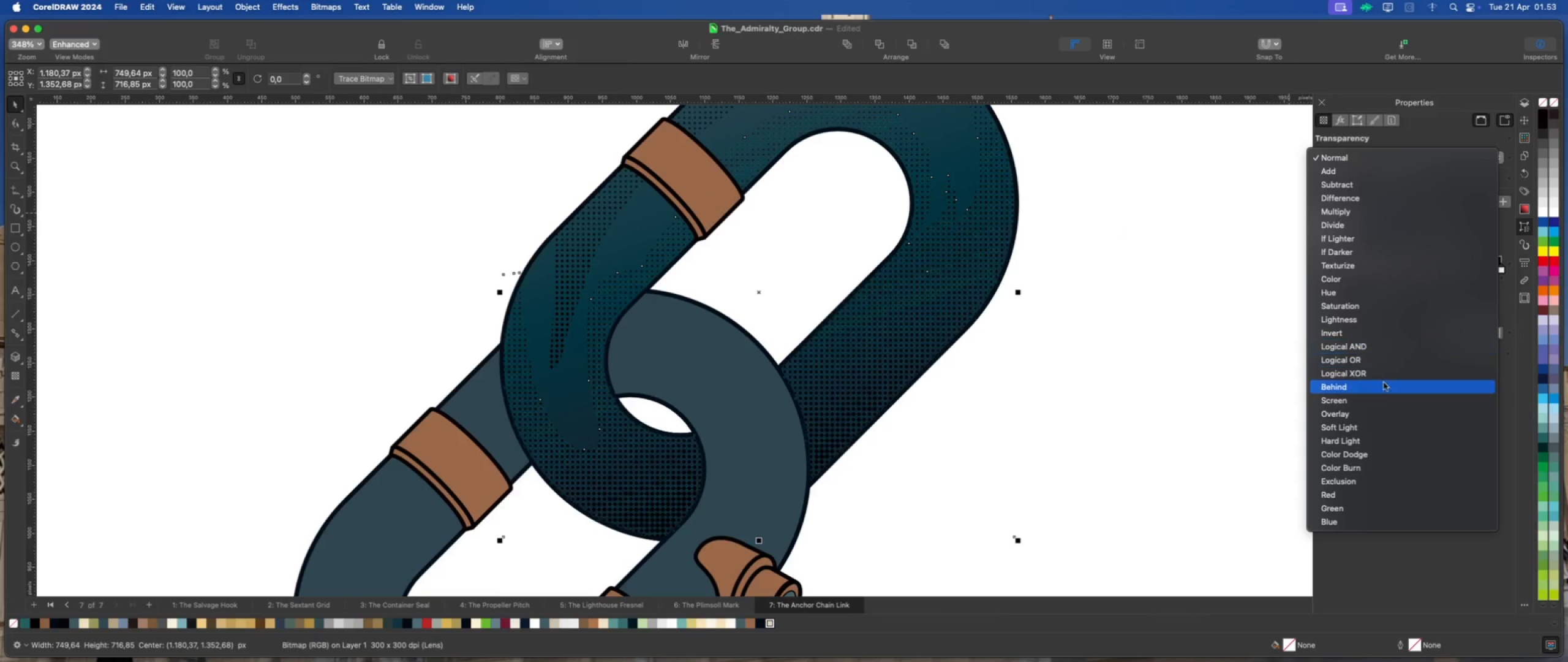 
left_click([1384, 401])
 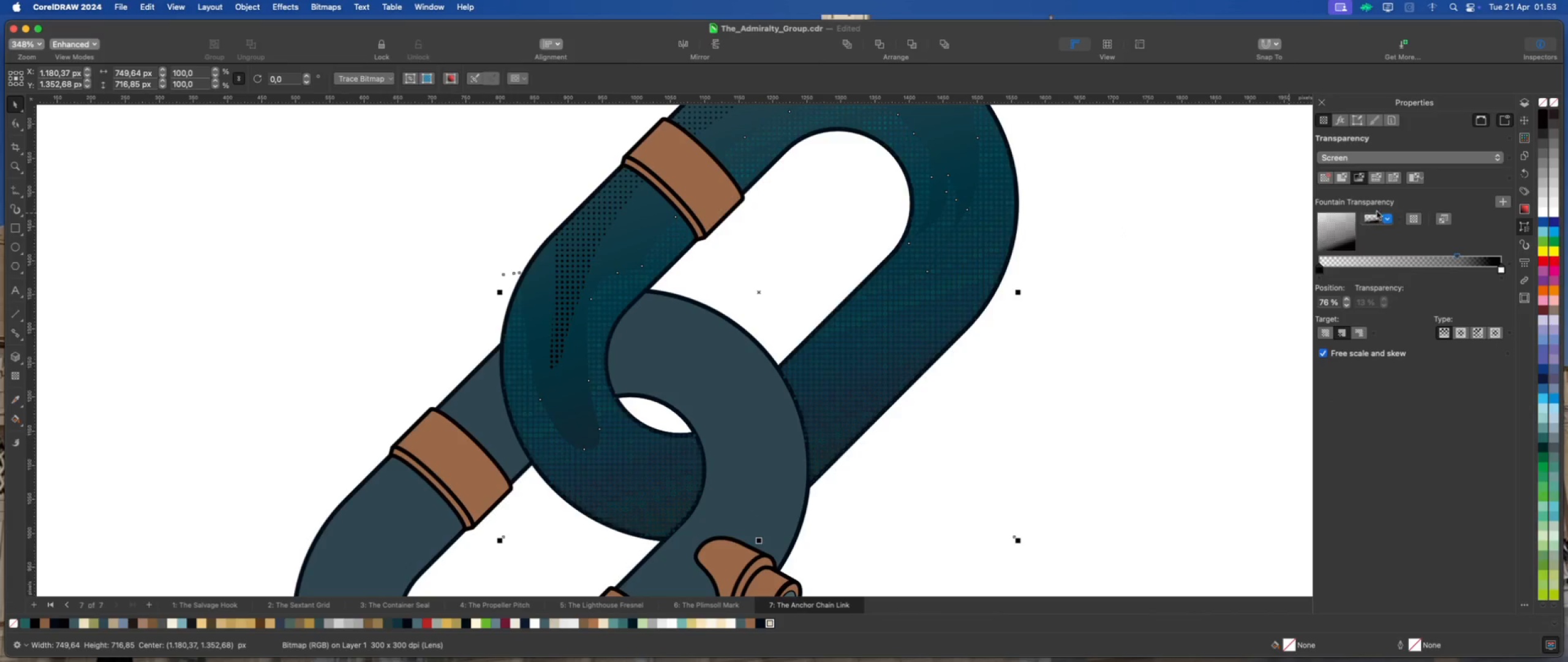 
left_click([1397, 159])
 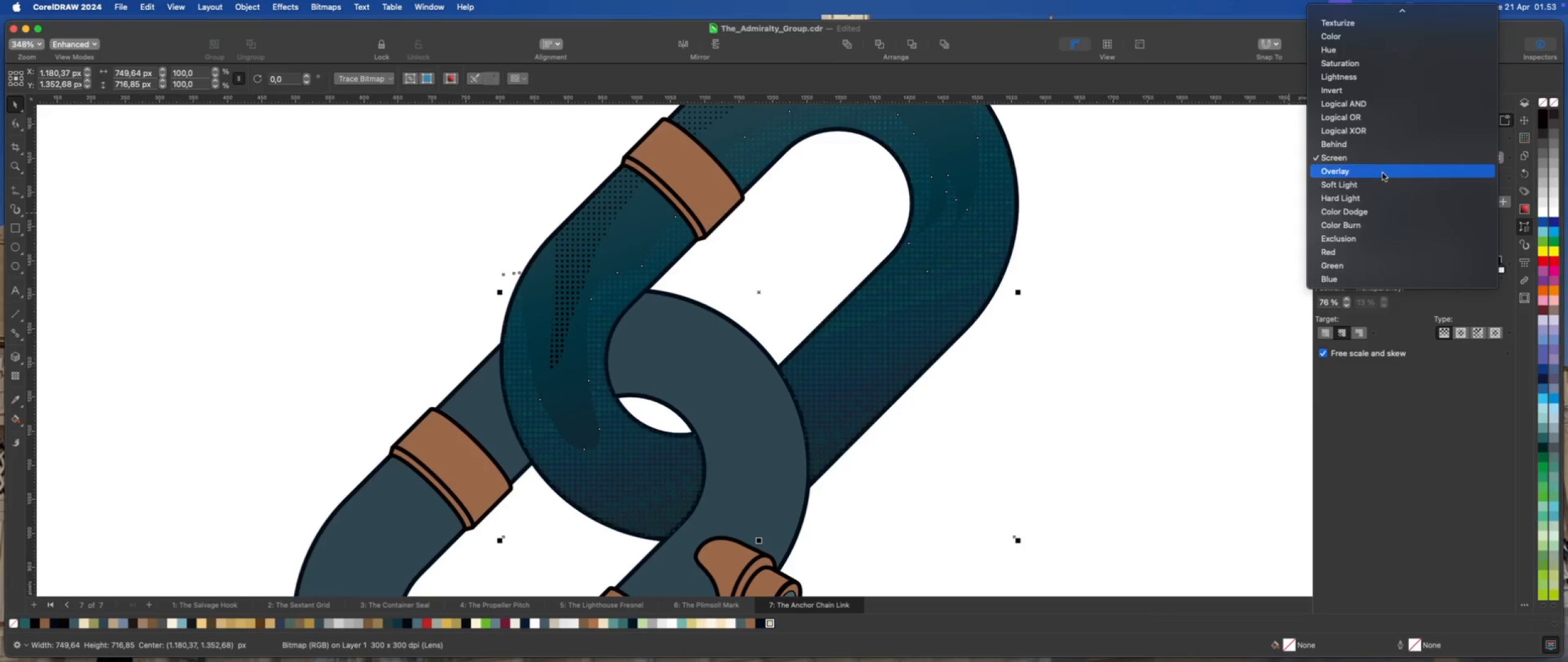 
scroll: coordinate [1382, 173], scroll_direction: up, amount: 1.0
 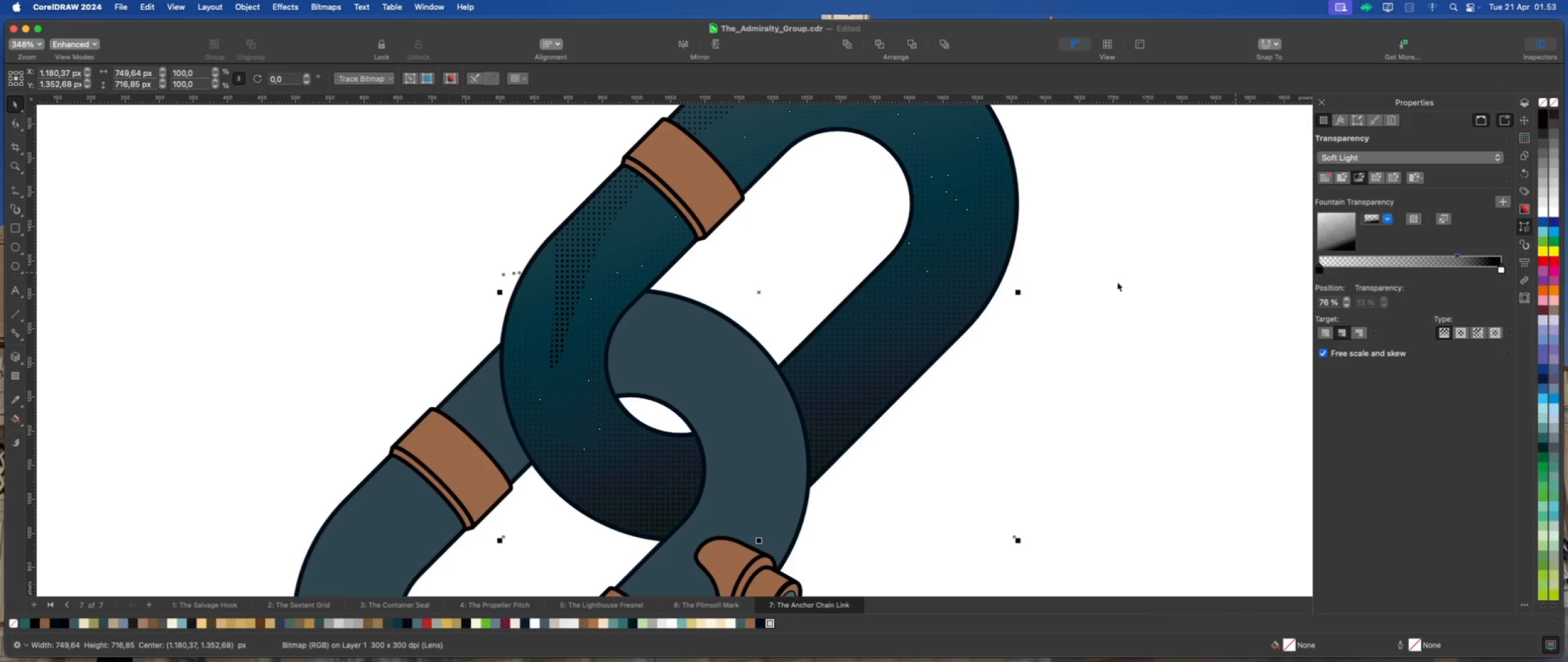 
scroll: coordinate [1019, 307], scroll_direction: down, amount: 2.0
 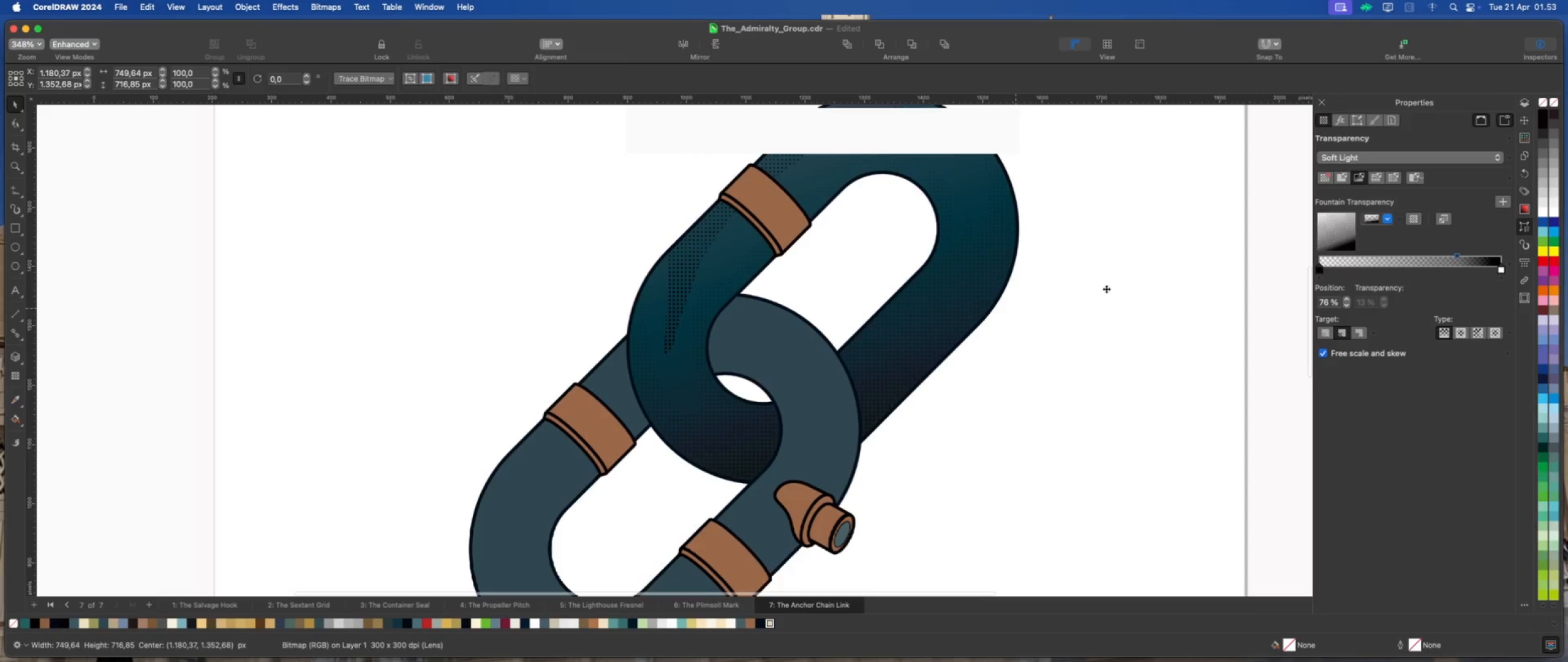 
left_click([1108, 288])
 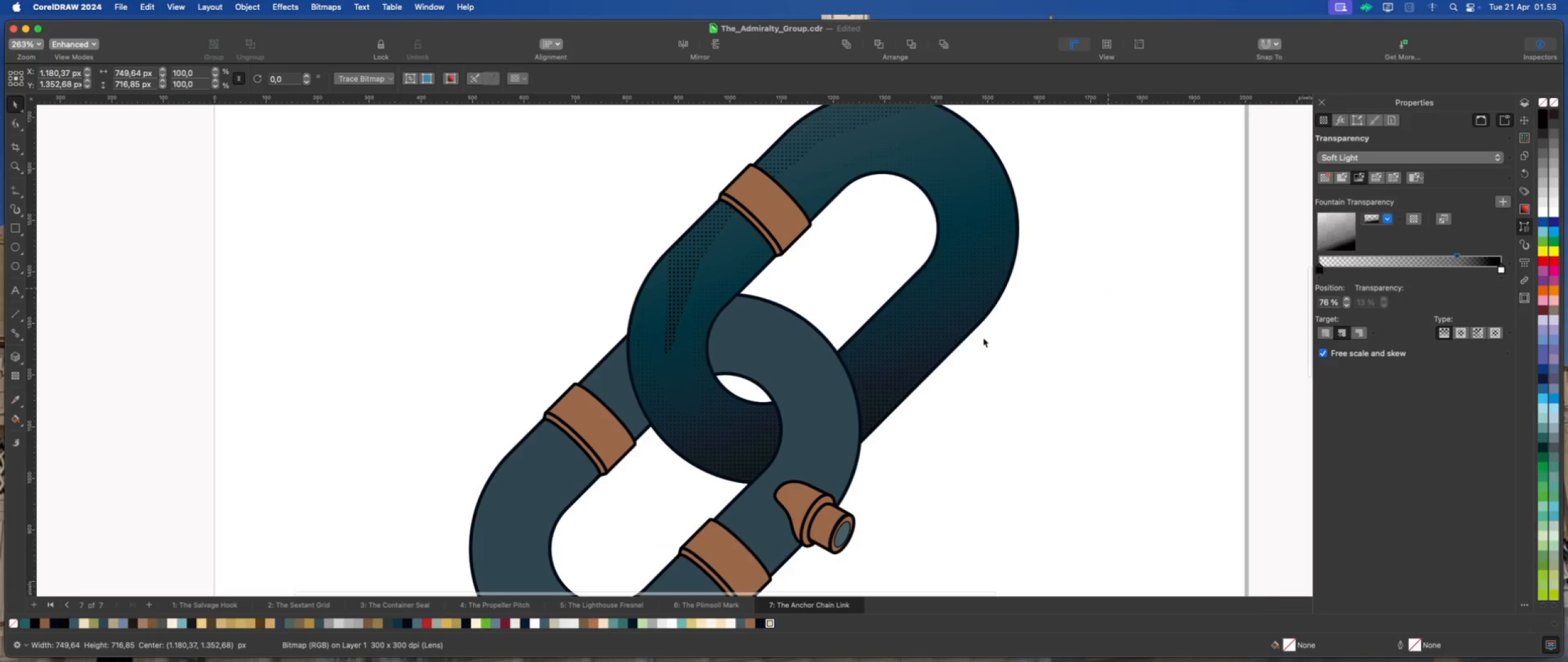 
scroll: coordinate [945, 342], scroll_direction: down, amount: 2.0
 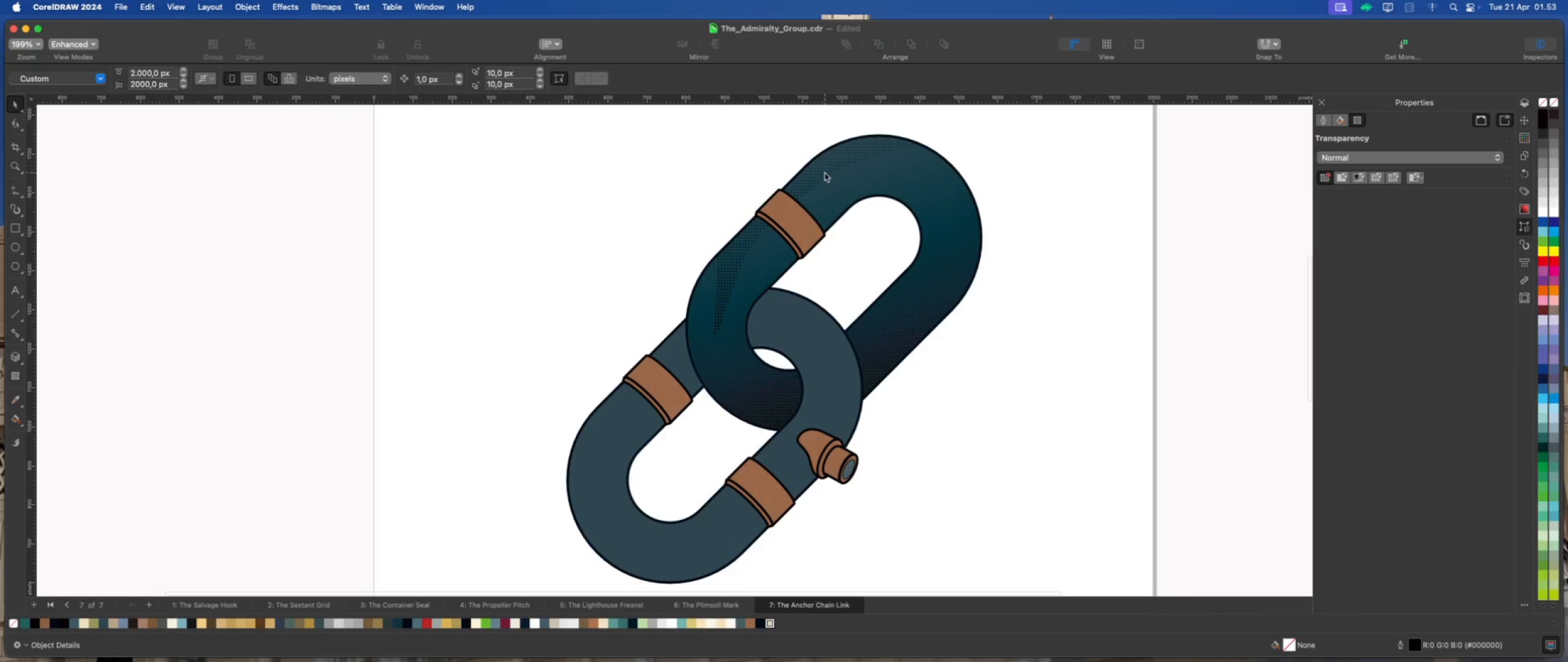 
left_click([826, 171])
 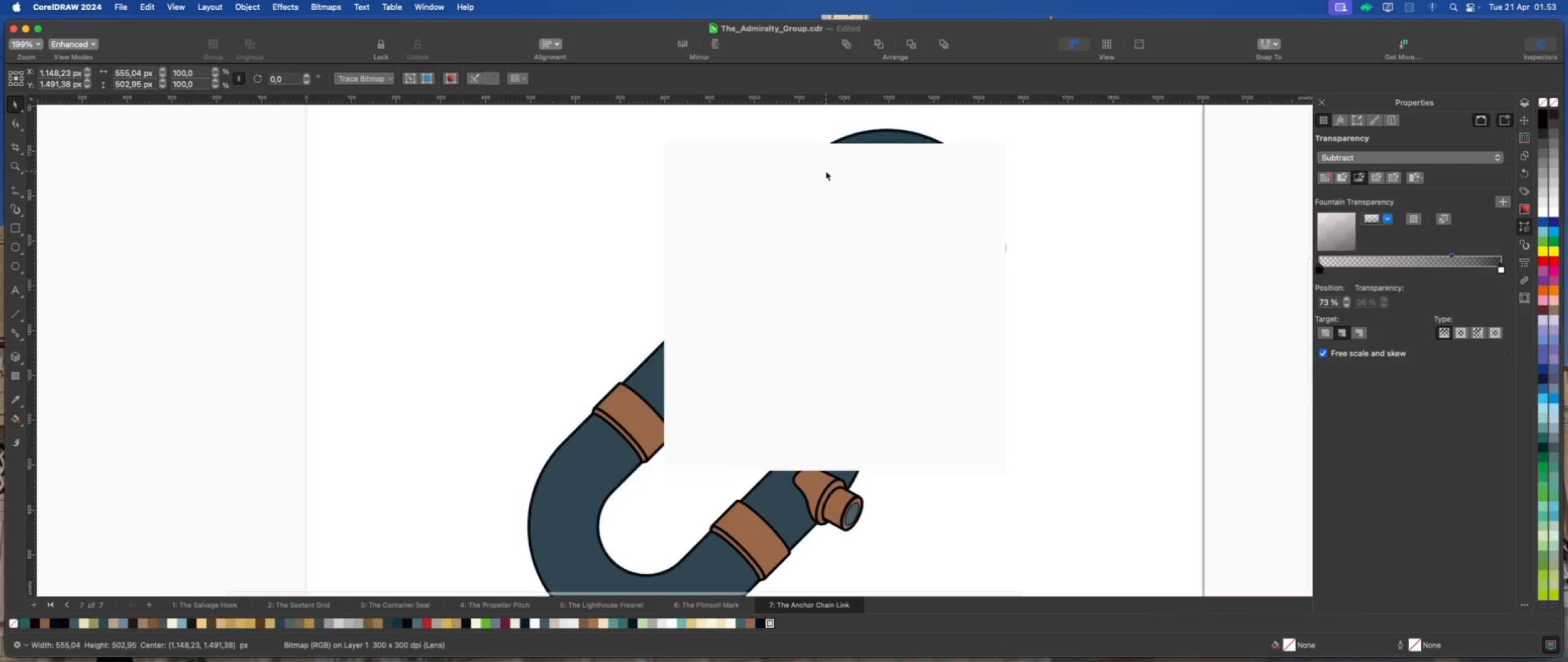 
scroll: coordinate [826, 171], scroll_direction: up, amount: 1.0
 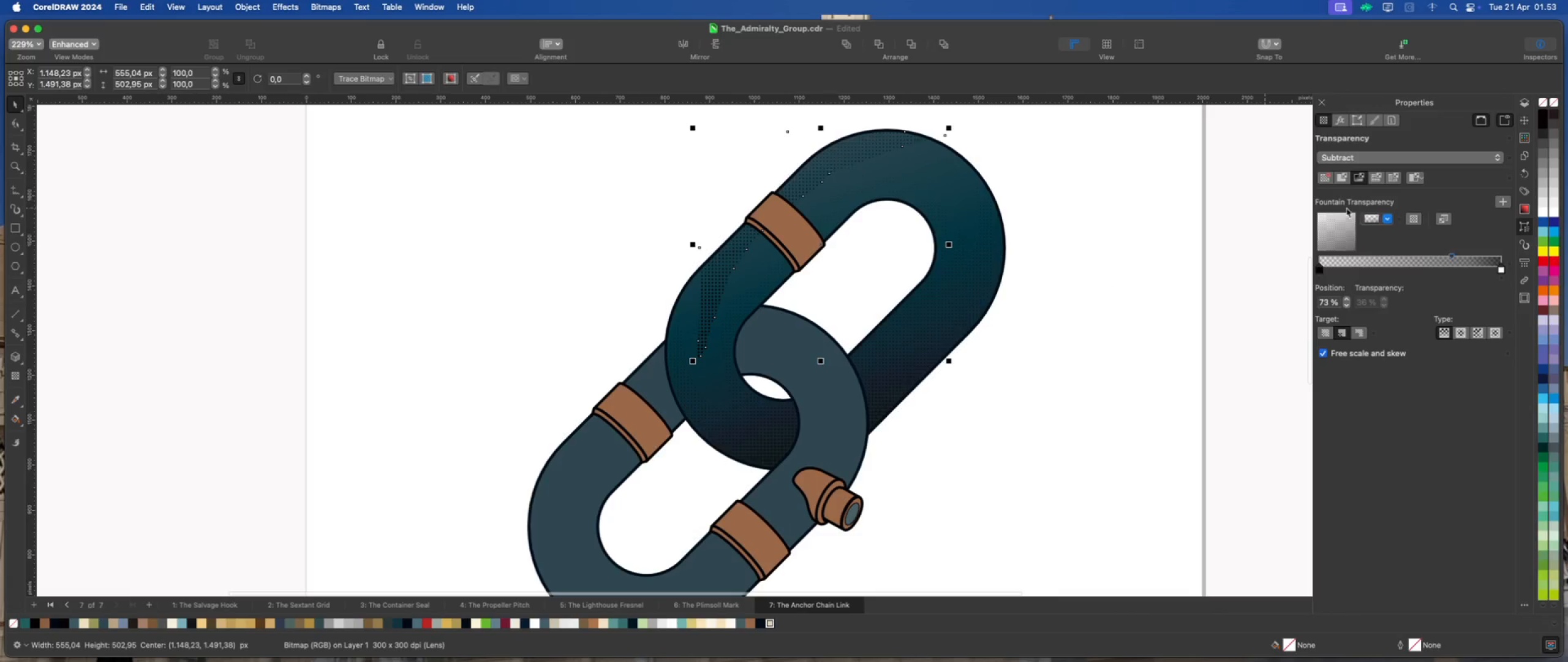 
mouse_move([1349, 162])
 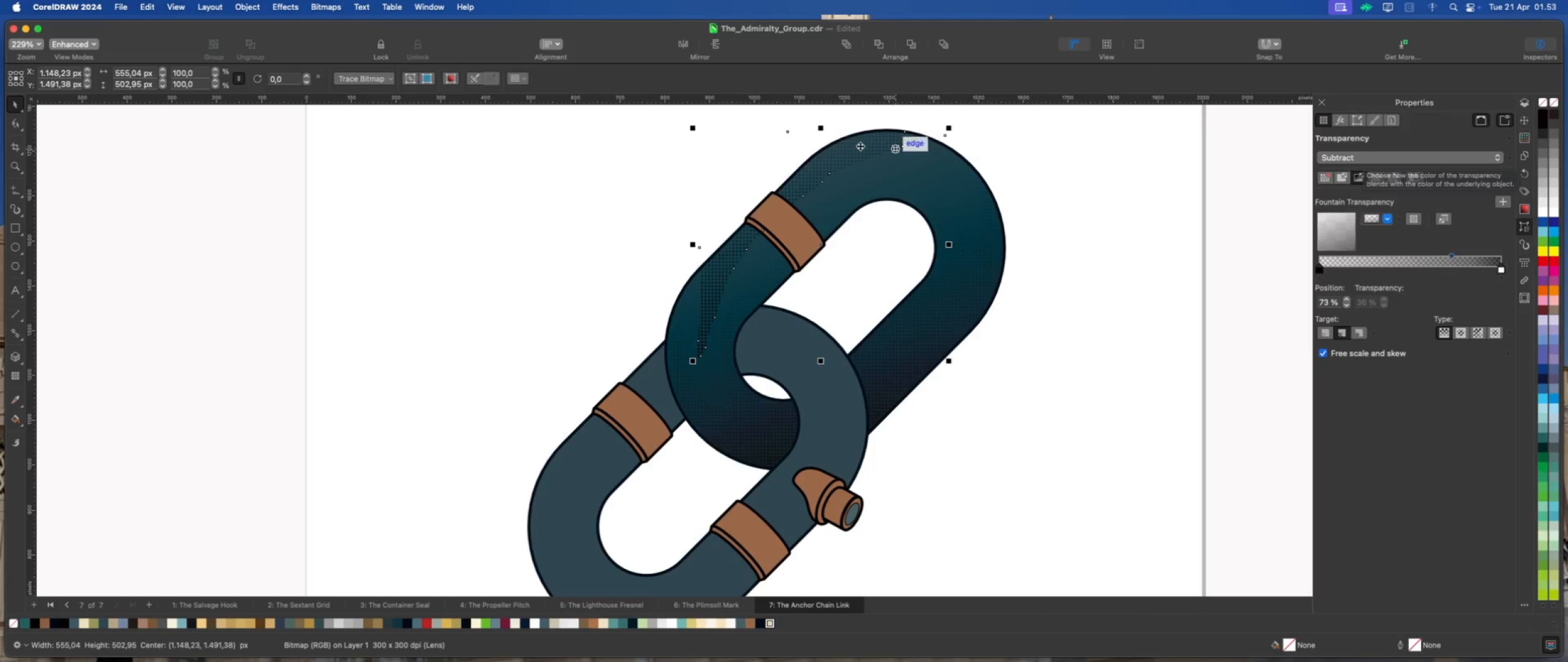 
right_click([860, 146])
 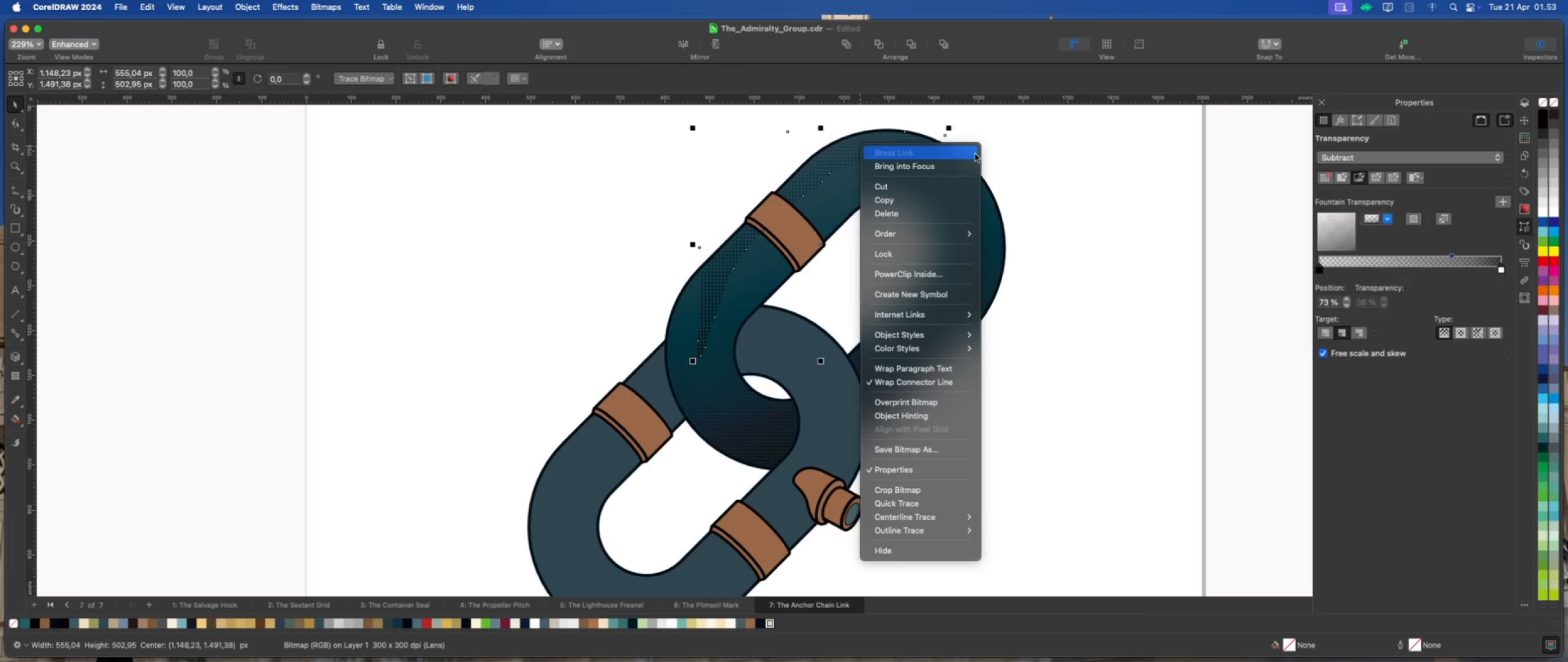 
left_click([1076, 169])
 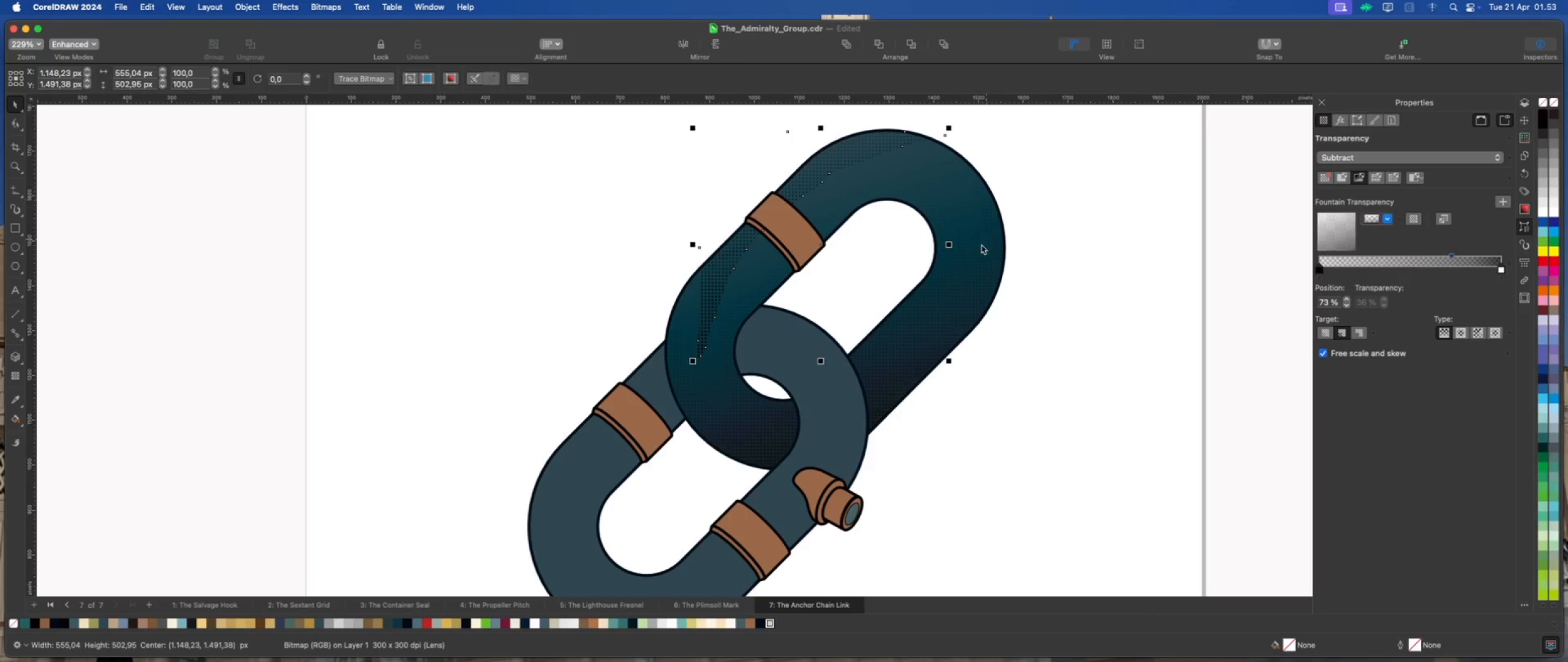 
left_click([978, 248])
 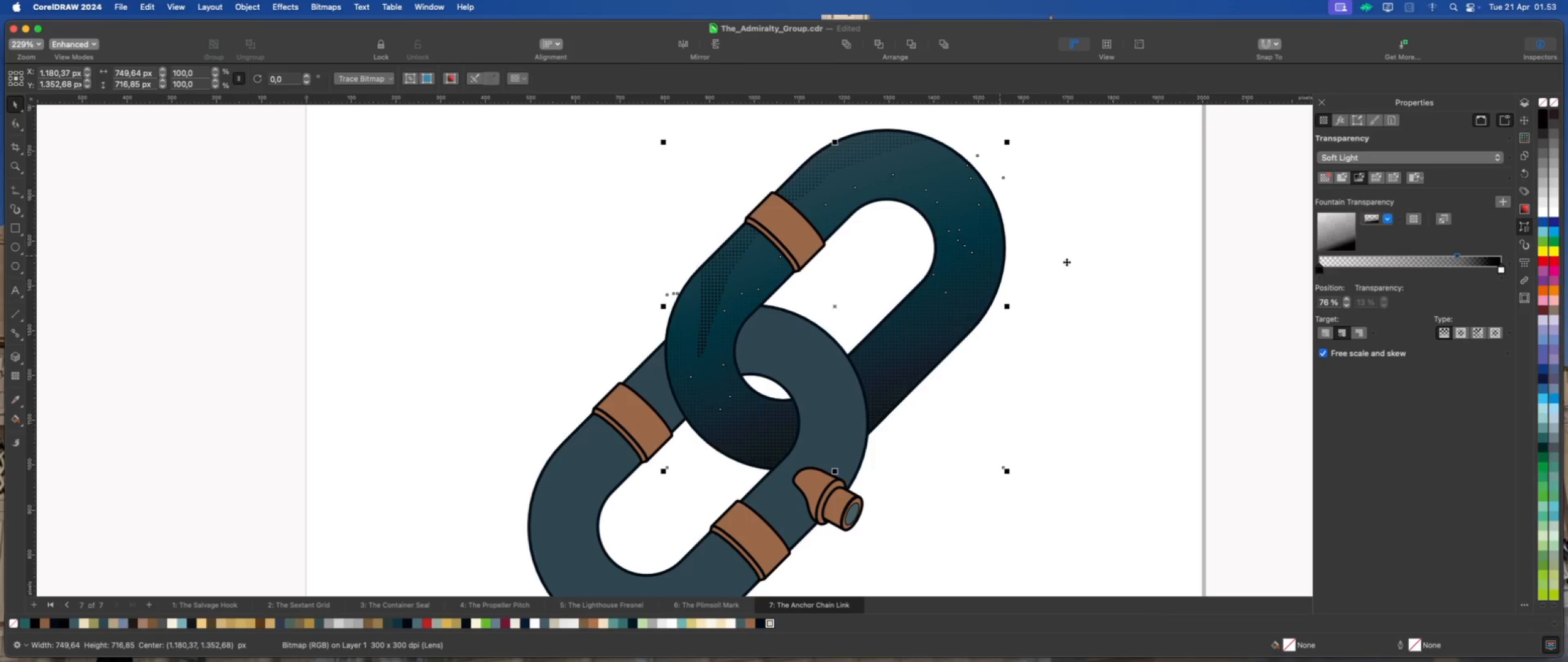 
left_click([1085, 261])
 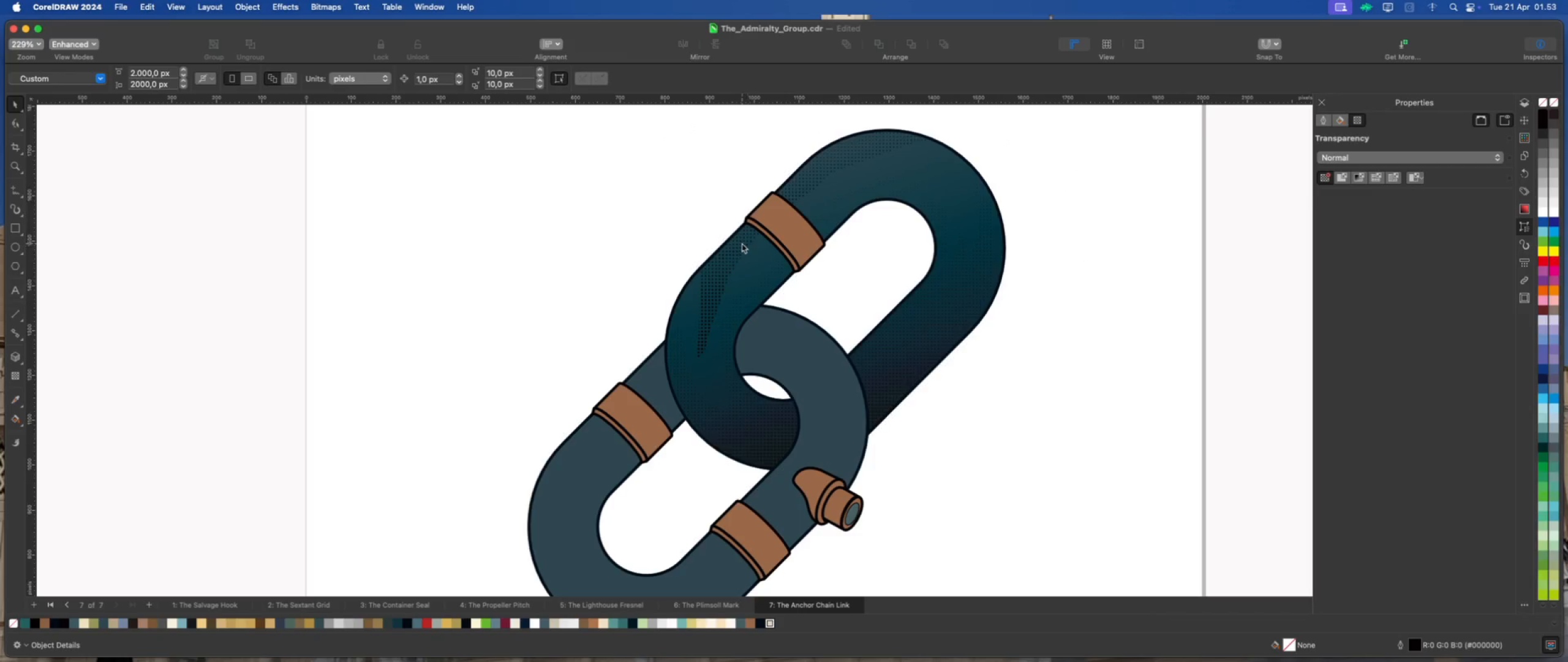 
left_click([741, 243])
 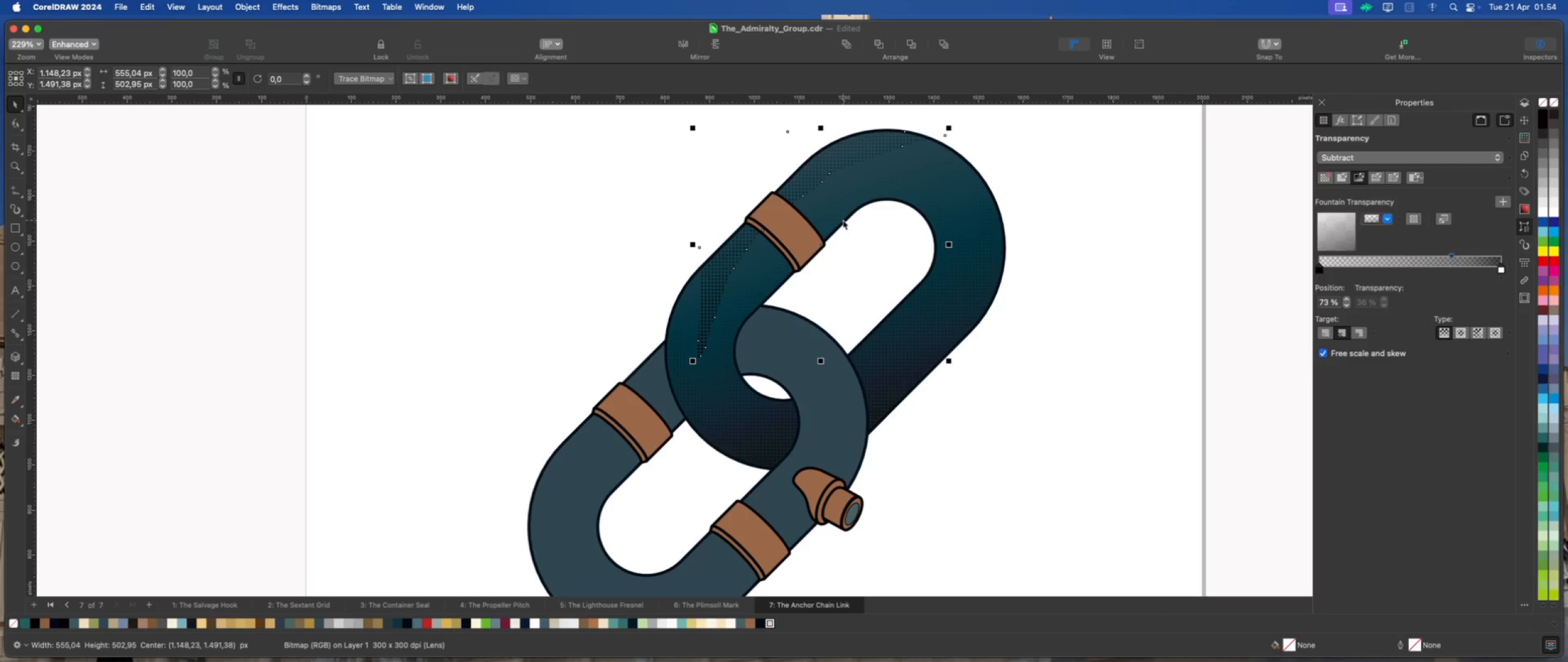 
wait(6.1)
 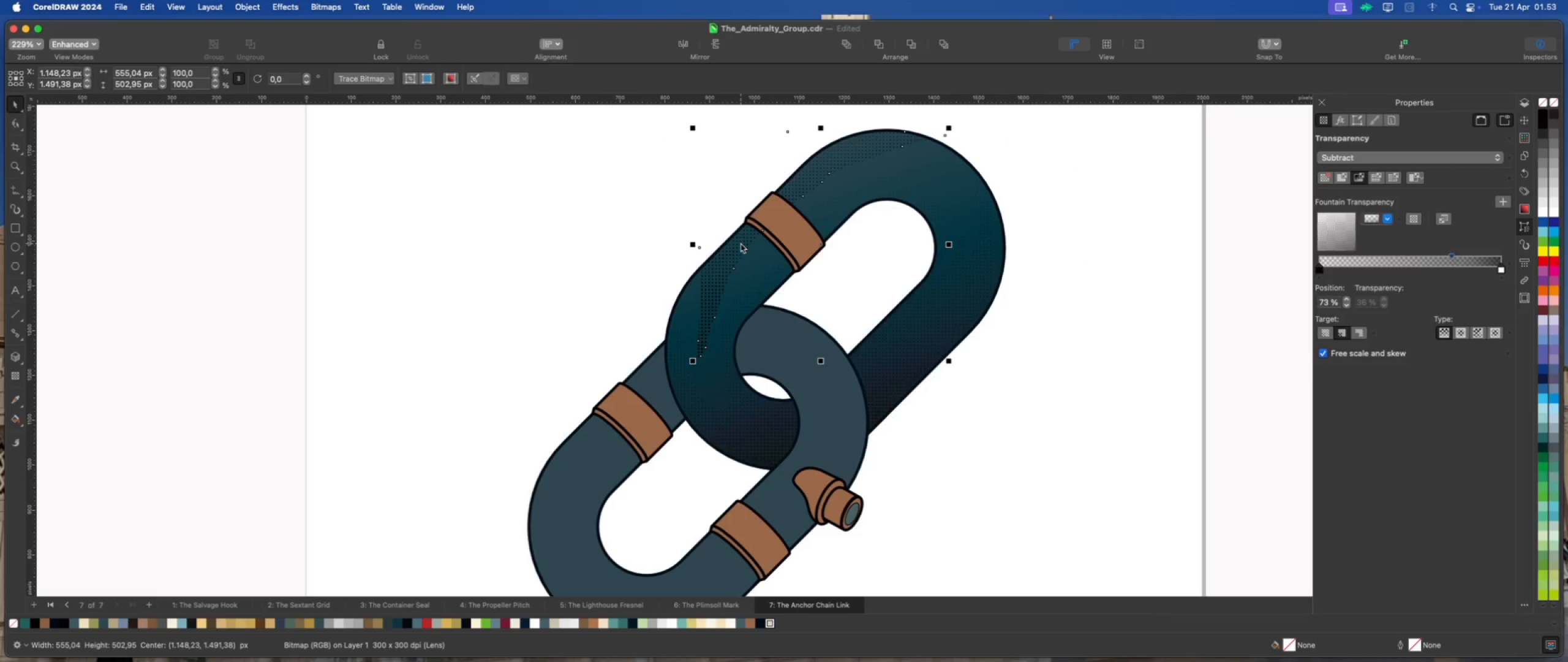 
scroll: coordinate [826, 227], scroll_direction: none, amount: 0.0
 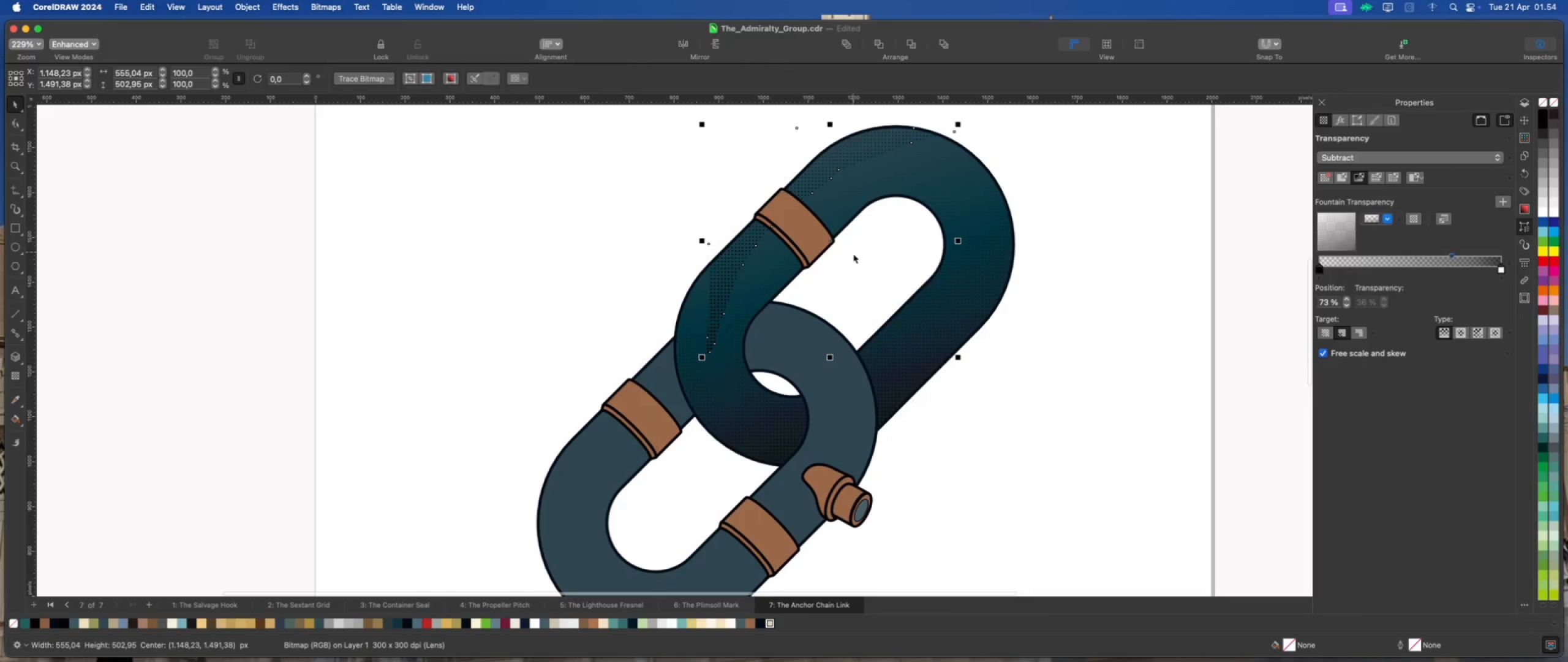 
scroll: coordinate [854, 254], scroll_direction: up, amount: 1.0
 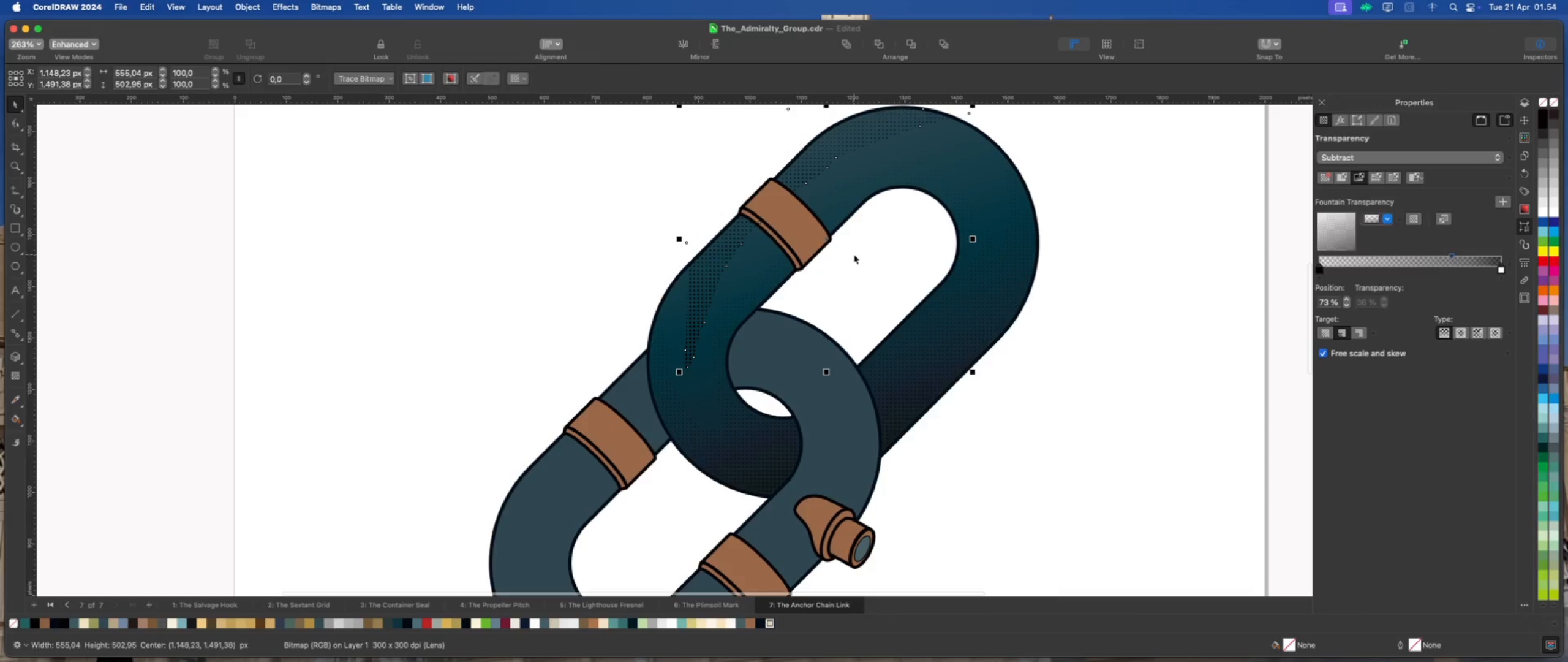 
scroll: coordinate [854, 254], scroll_direction: down, amount: 1.0
 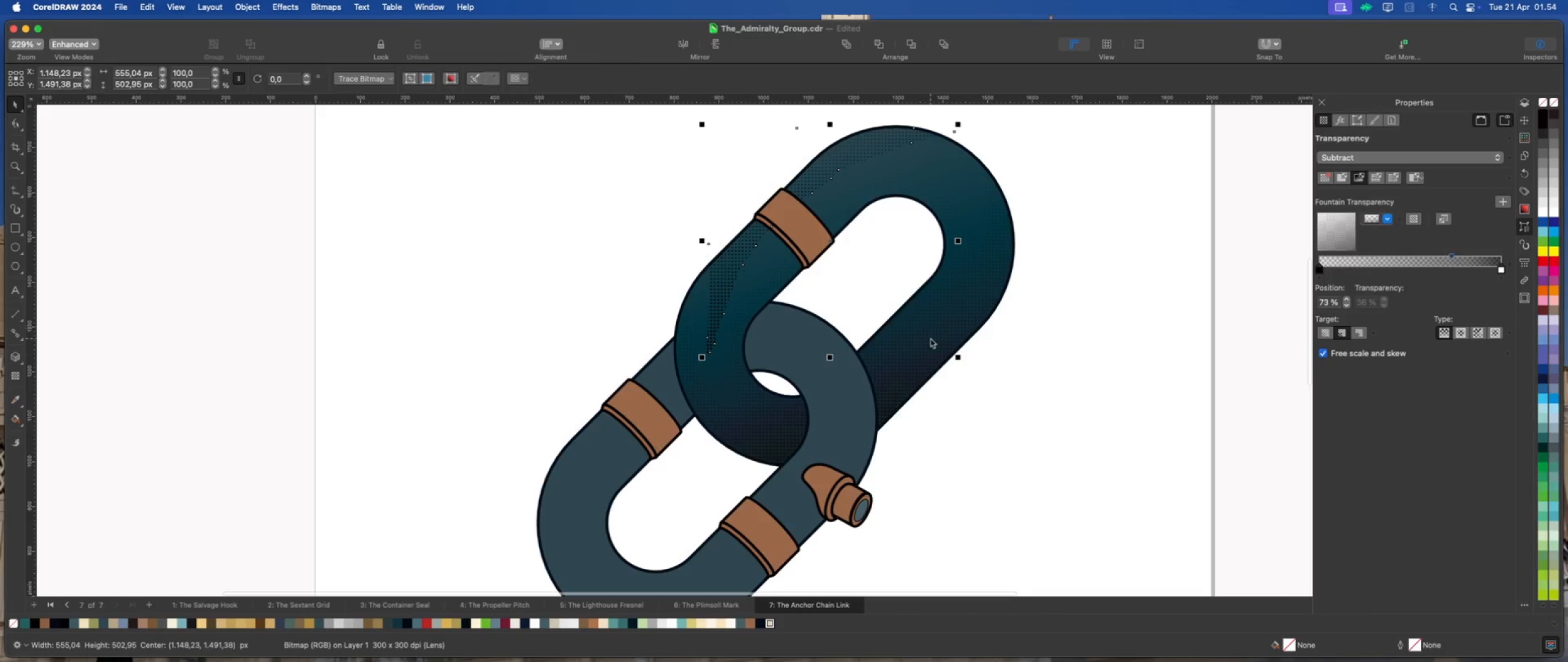 
hold_key(key=ShiftLeft, duration=1.32)
 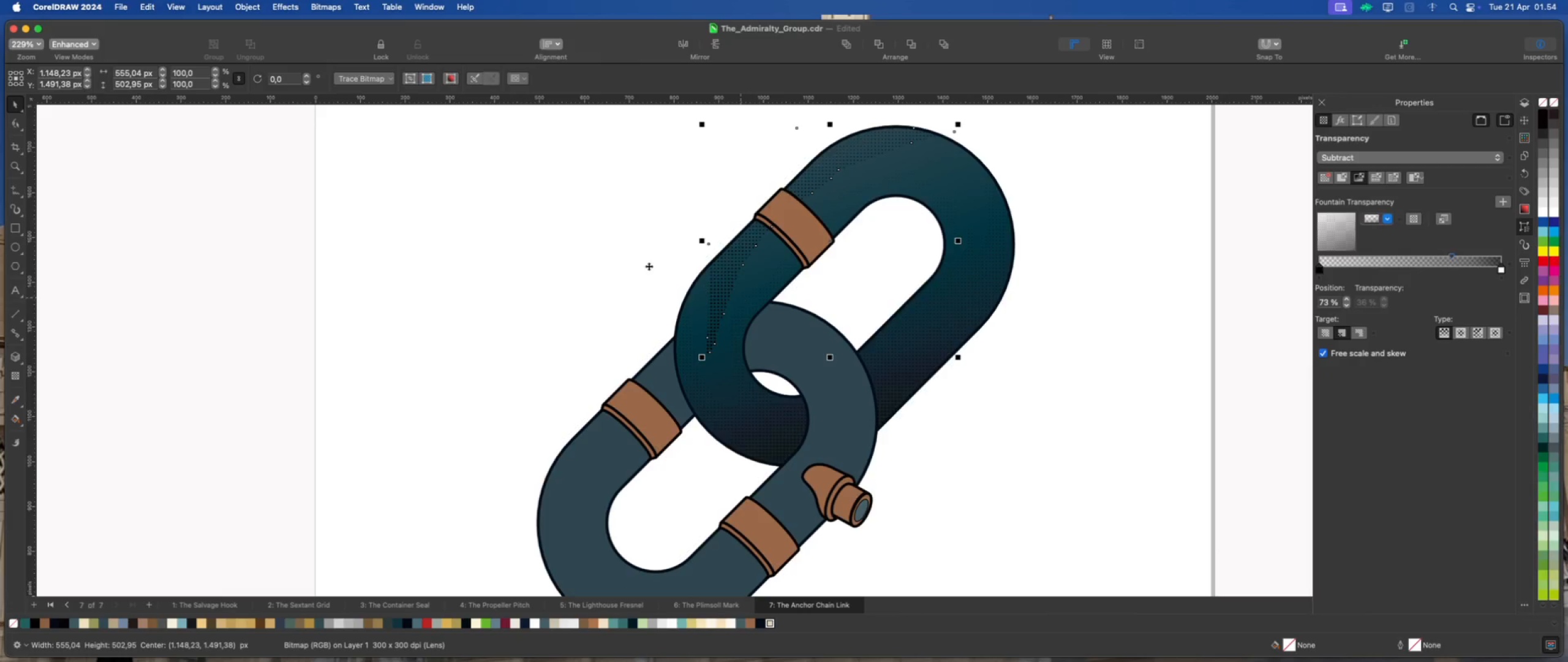 
scroll: coordinate [648, 261], scroll_direction: down, amount: 2.0
 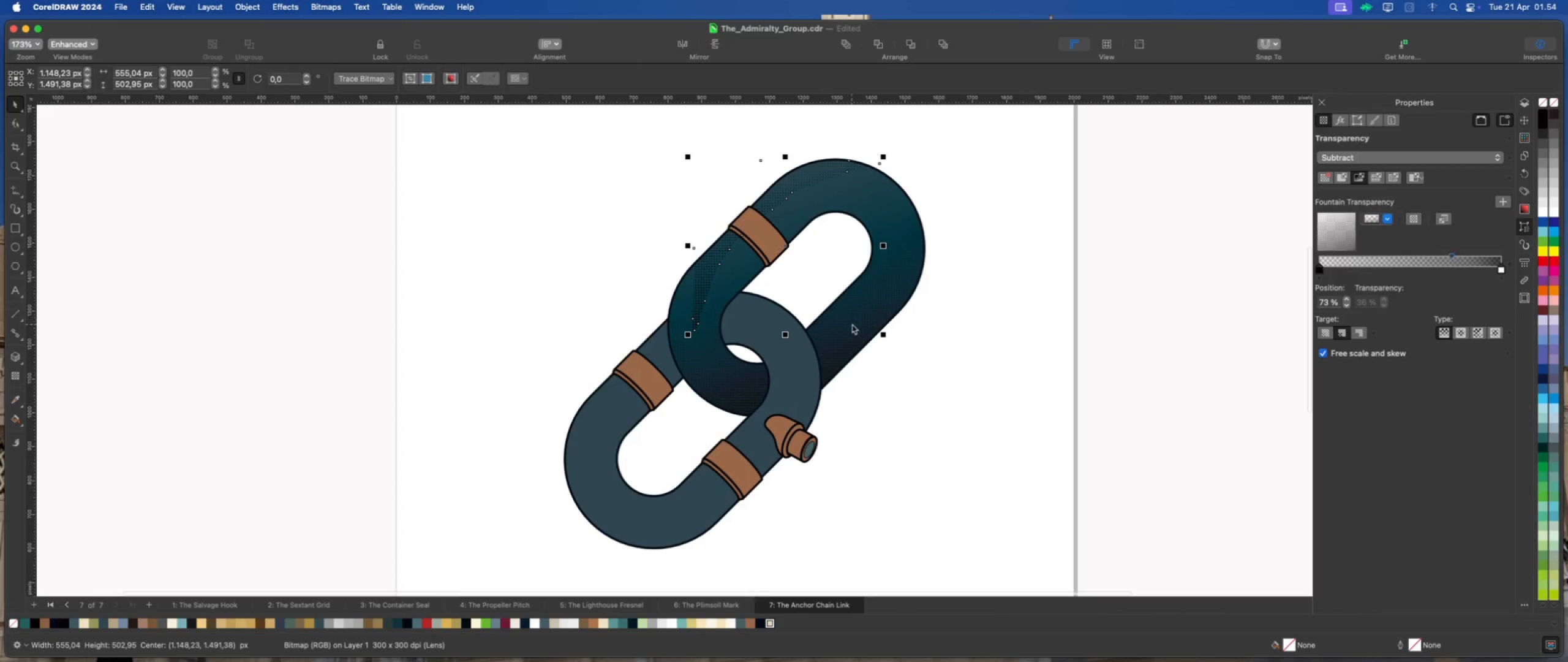 
left_click([854, 324])
 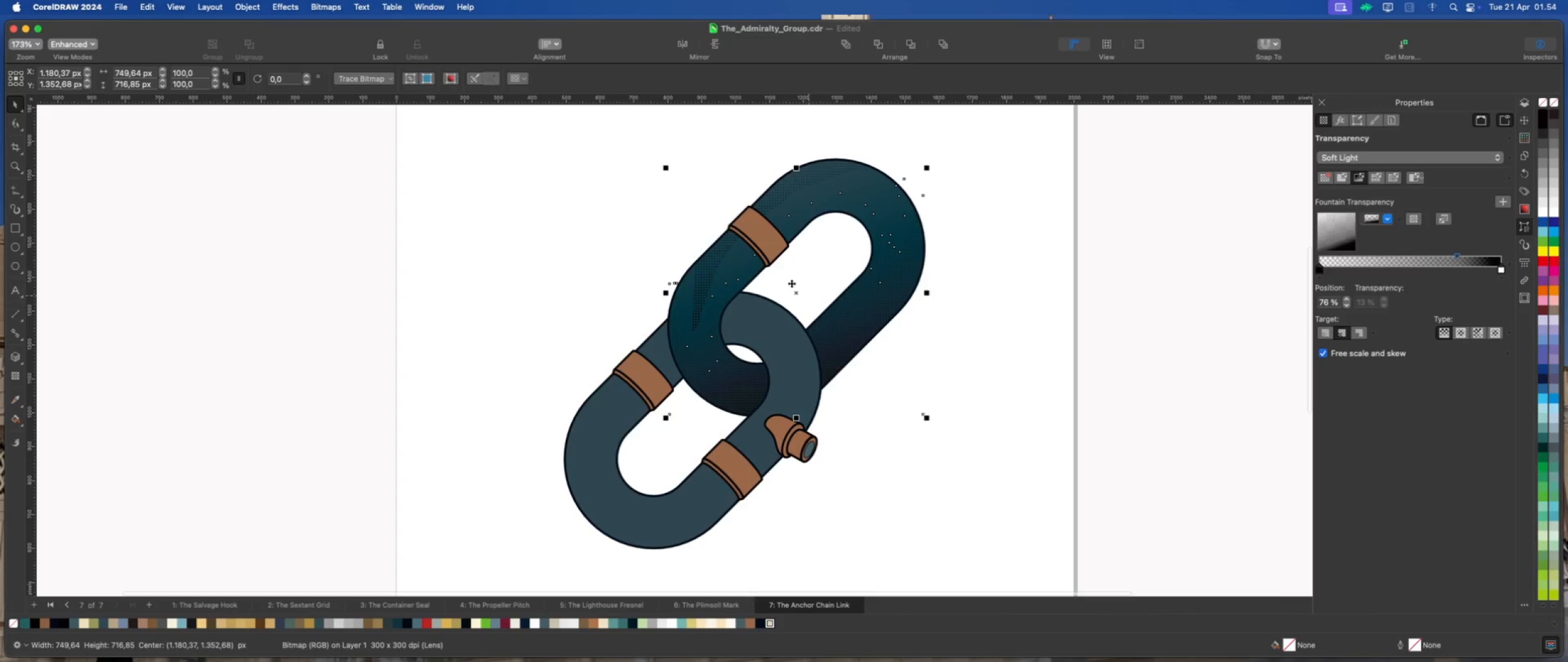 
hold_key(key=ShiftLeft, duration=0.89)
left_click([717, 249])
 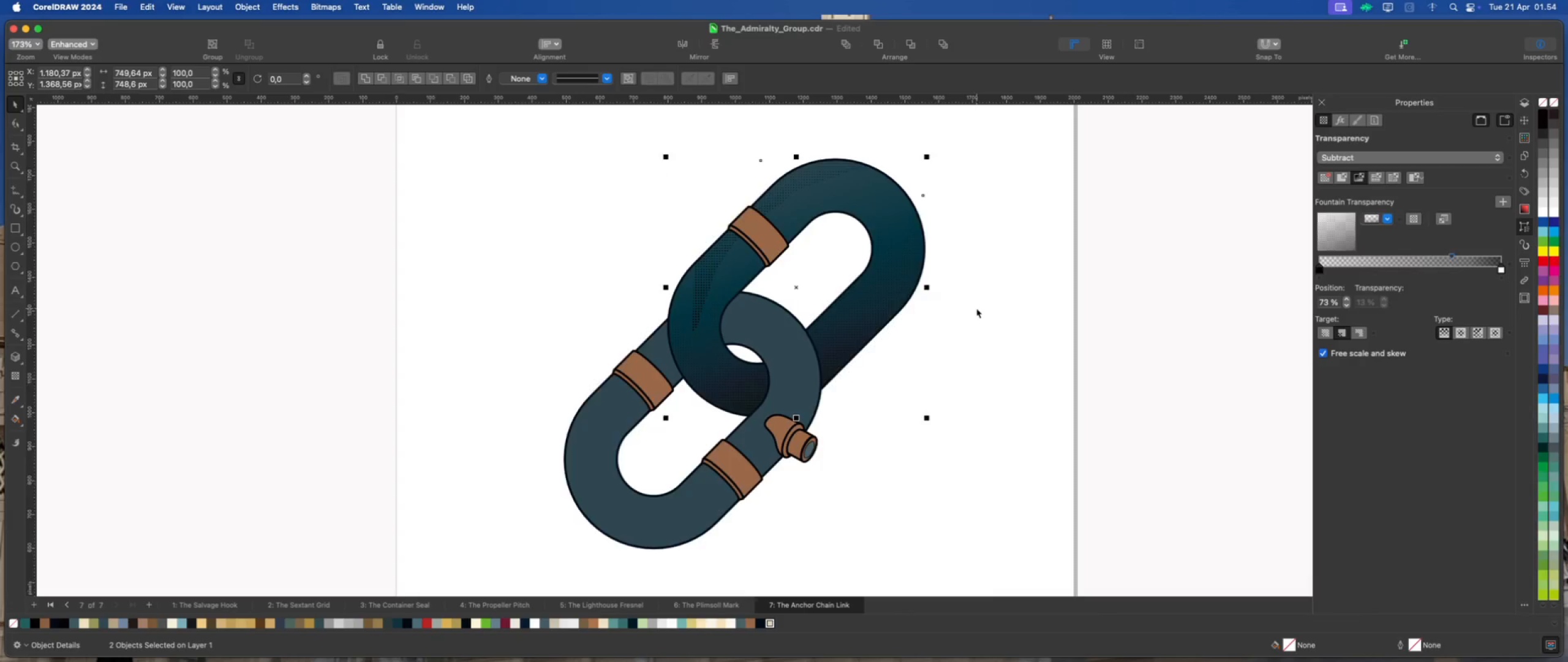 
scroll: coordinate [741, 305], scroll_direction: up, amount: 1.0
 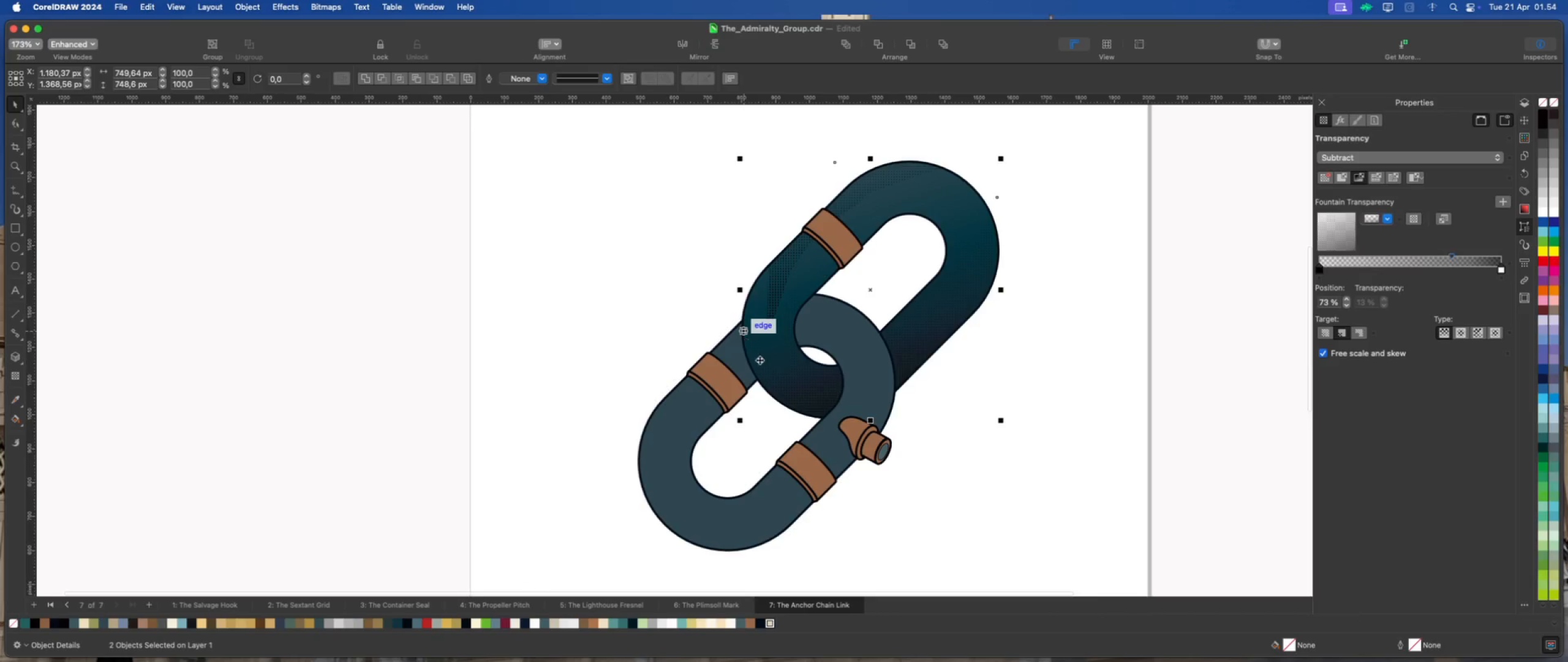 
key(Meta+D)
 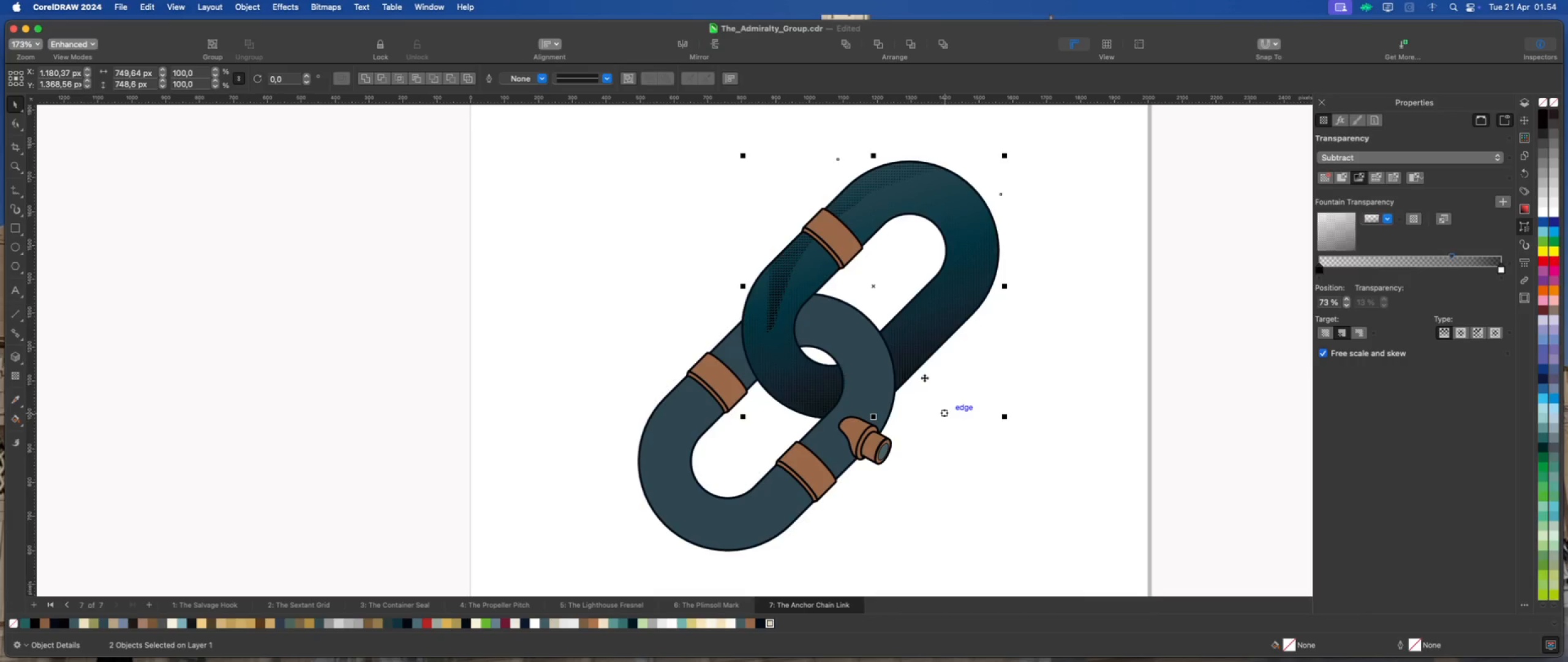 
scroll: coordinate [922, 375], scroll_direction: down, amount: 2.0
 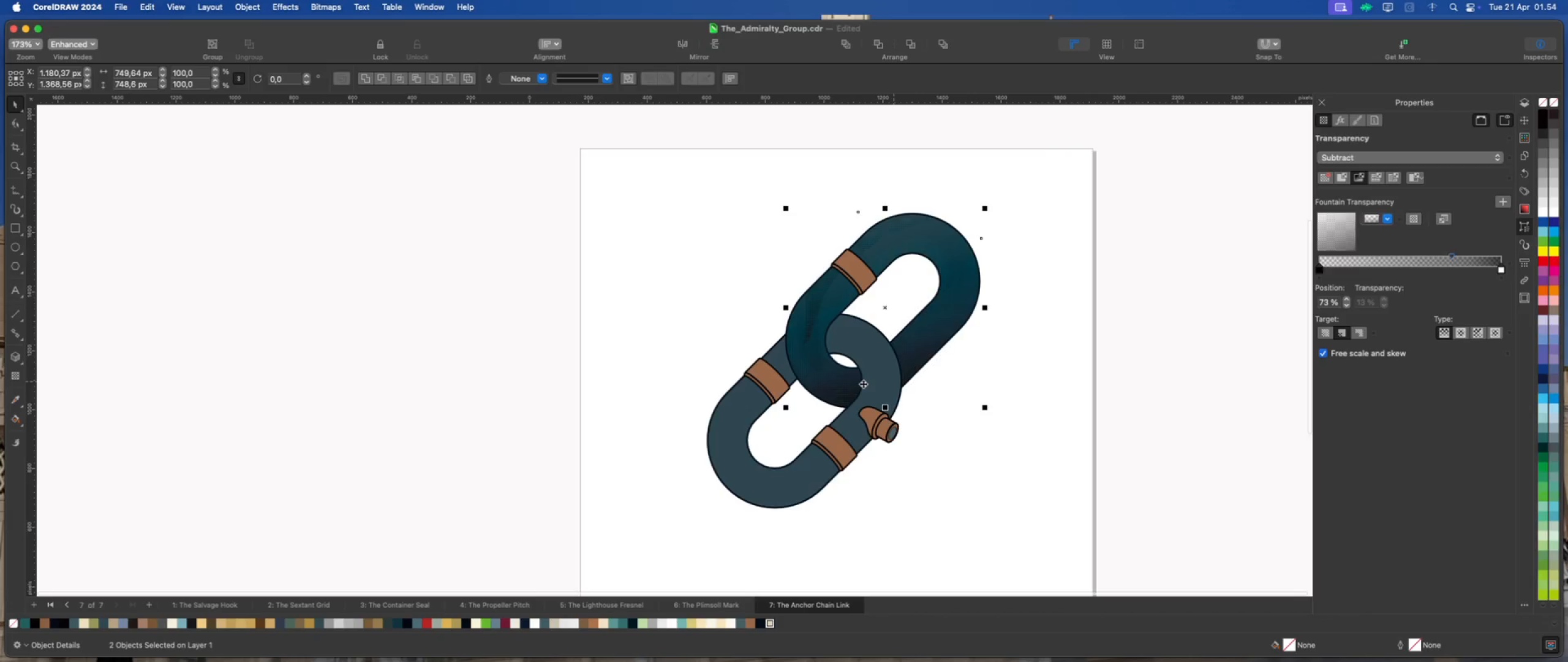 
scroll: coordinate [858, 384], scroll_direction: up, amount: 2.0
 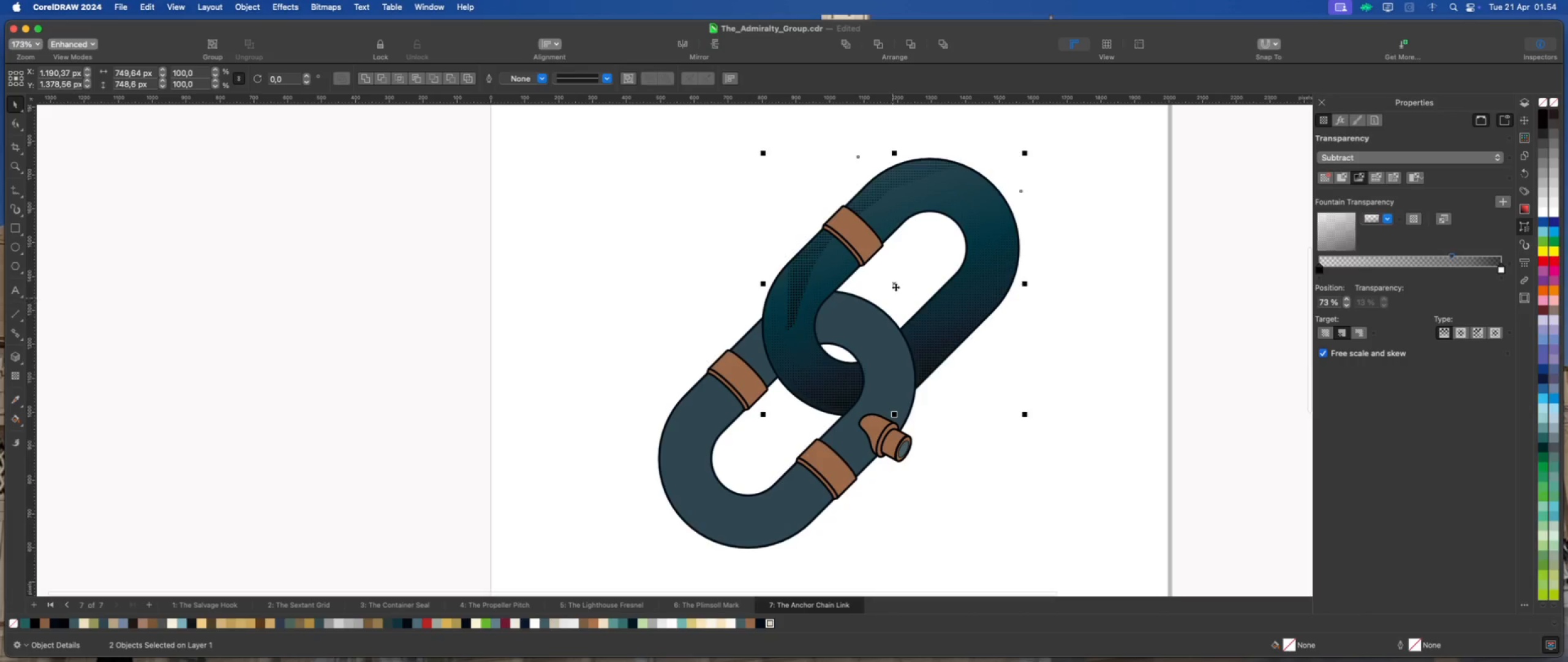 
left_click_drag(start_coordinate=[897, 282], to_coordinate=[602, 360])
 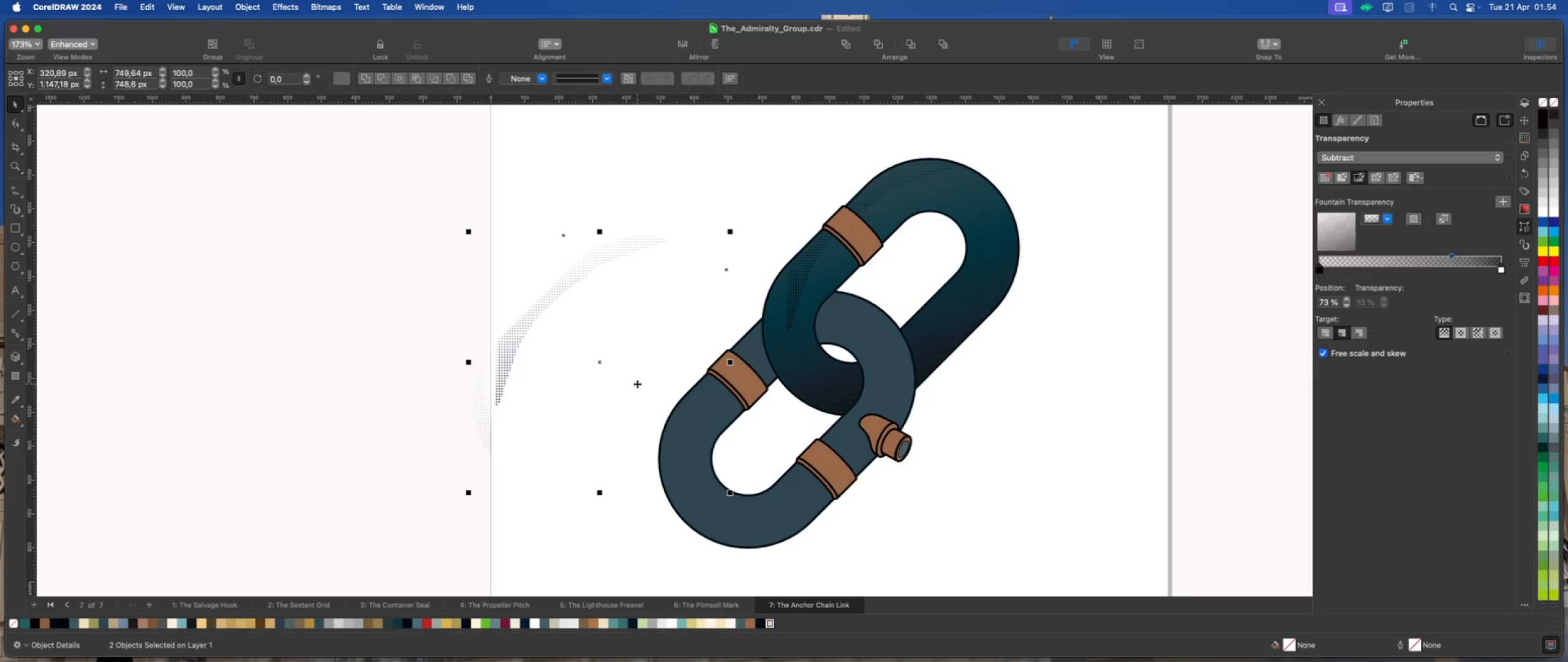 
wait(5.32)
 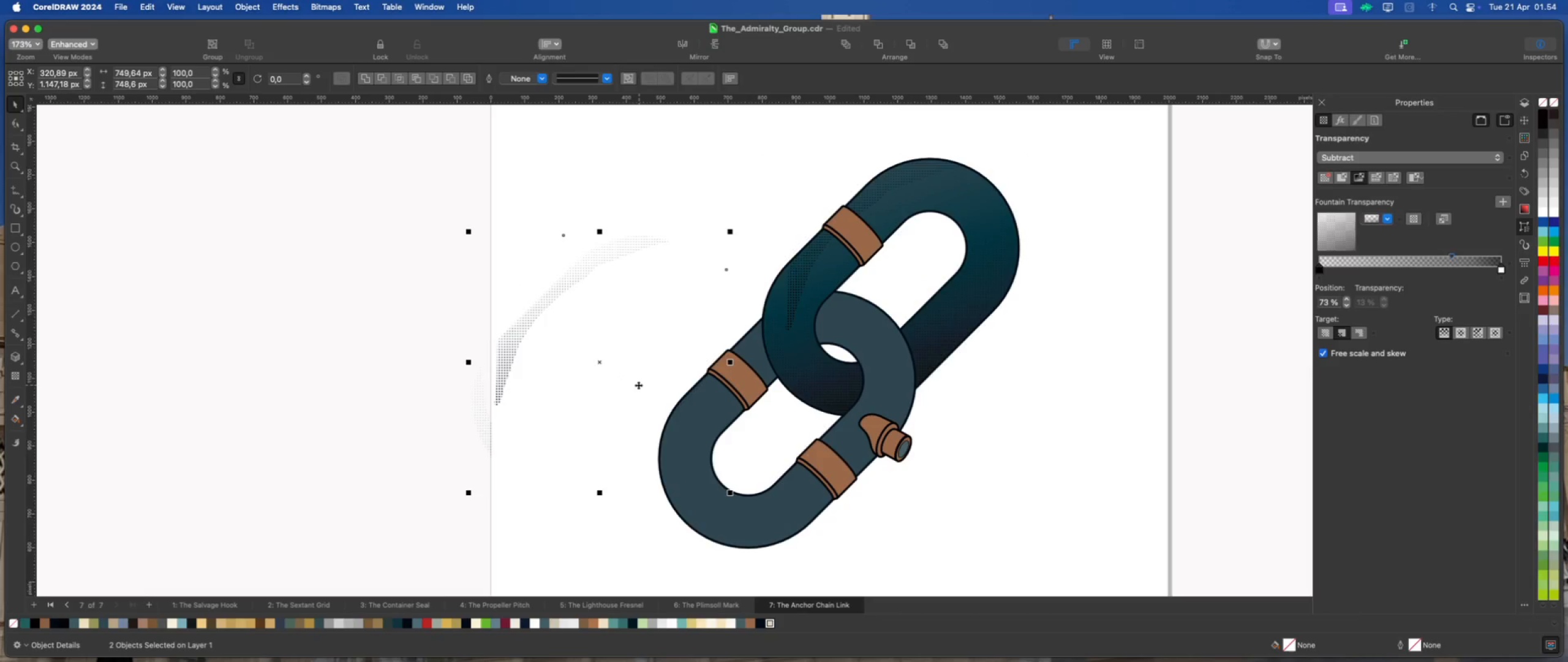 
left_click([717, 47])
 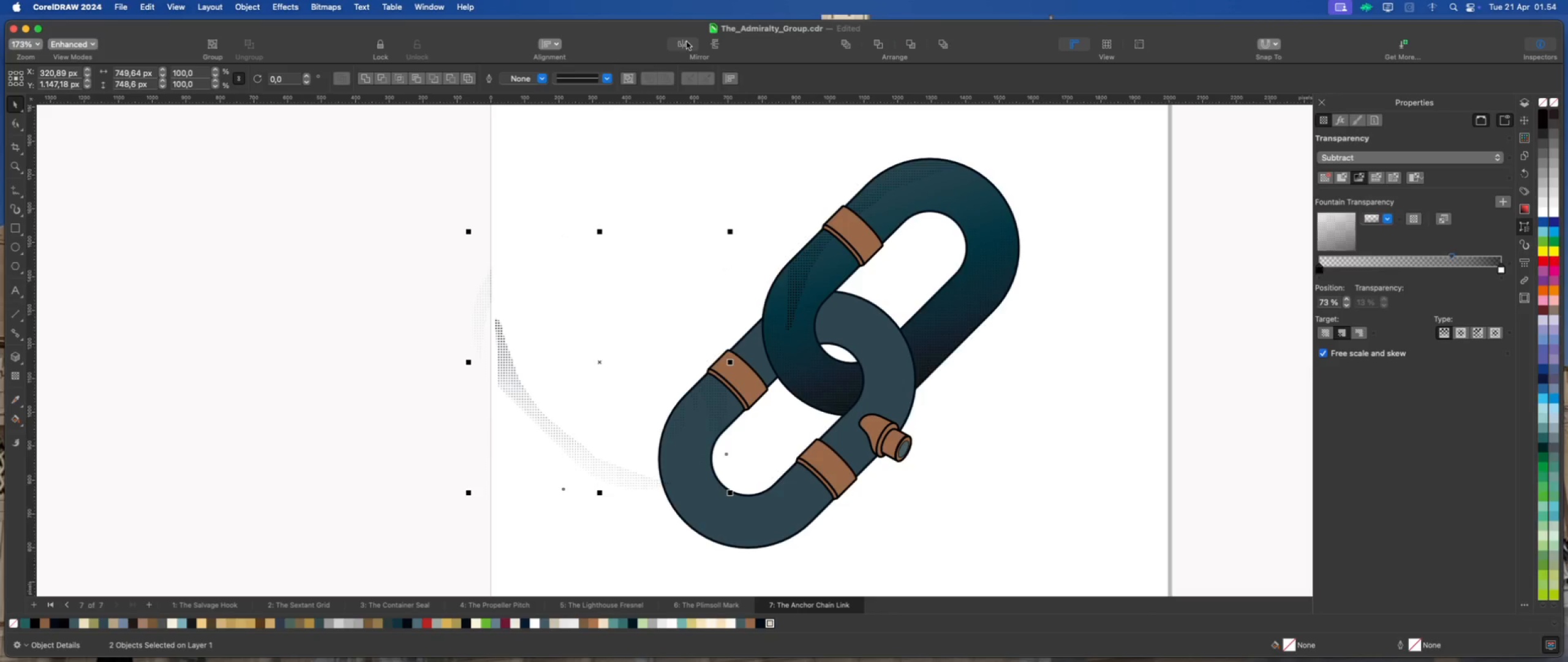 
left_click([685, 43])
 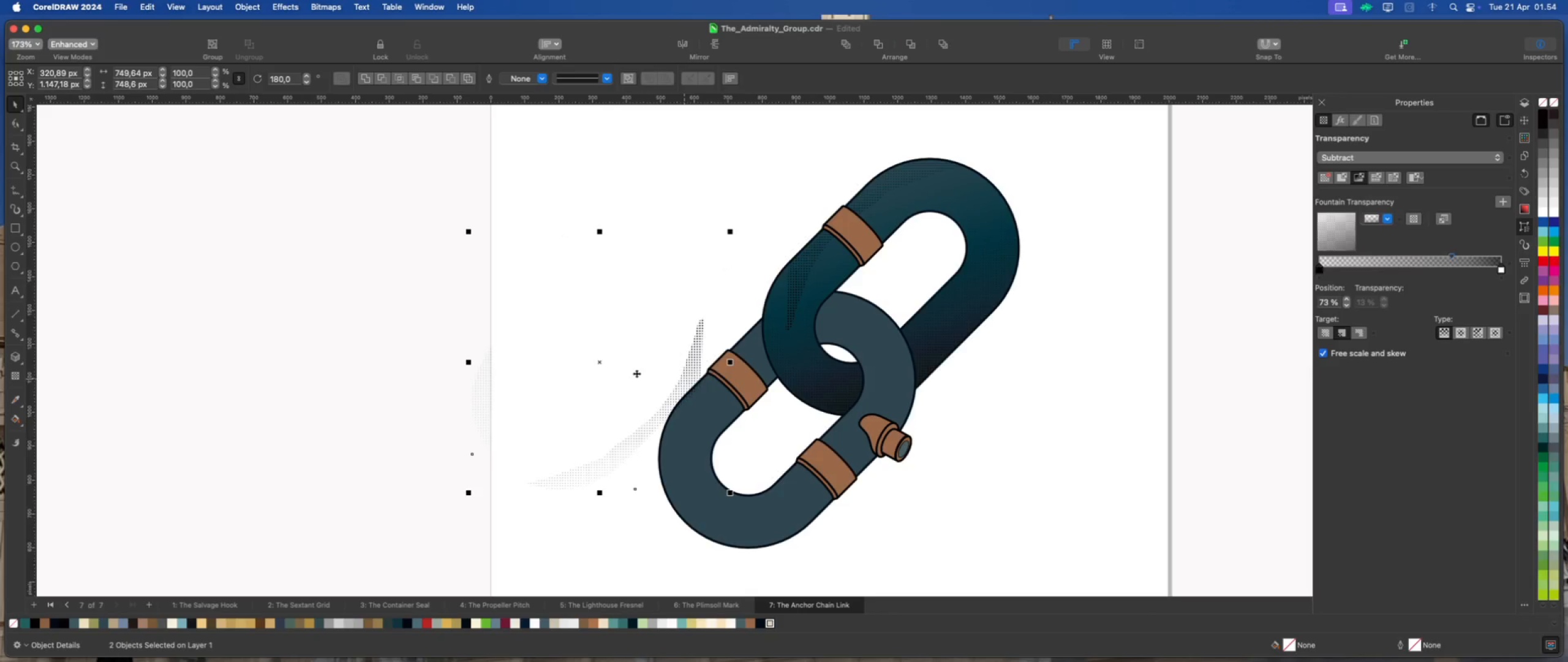 
left_click_drag(start_coordinate=[597, 361], to_coordinate=[805, 432])
 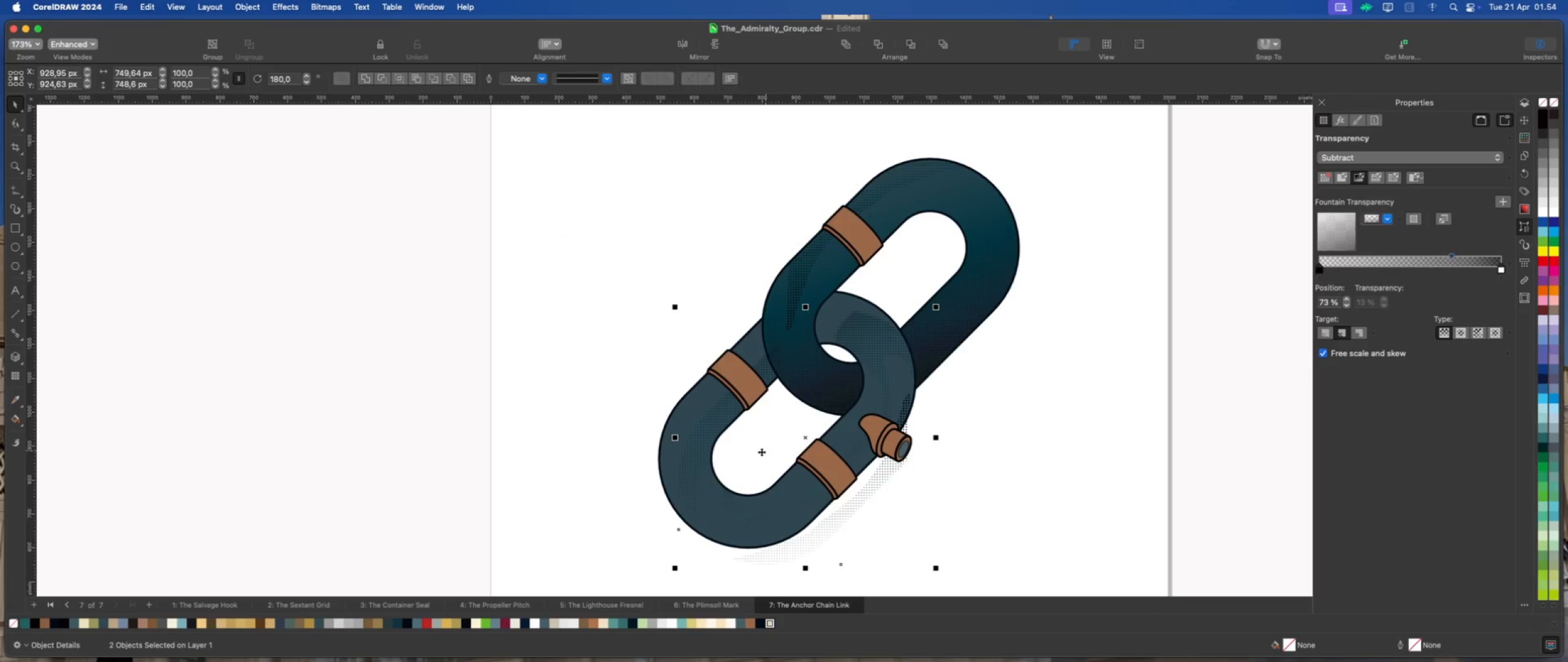 
scroll: coordinate [731, 455], scroll_direction: up, amount: 2.0
 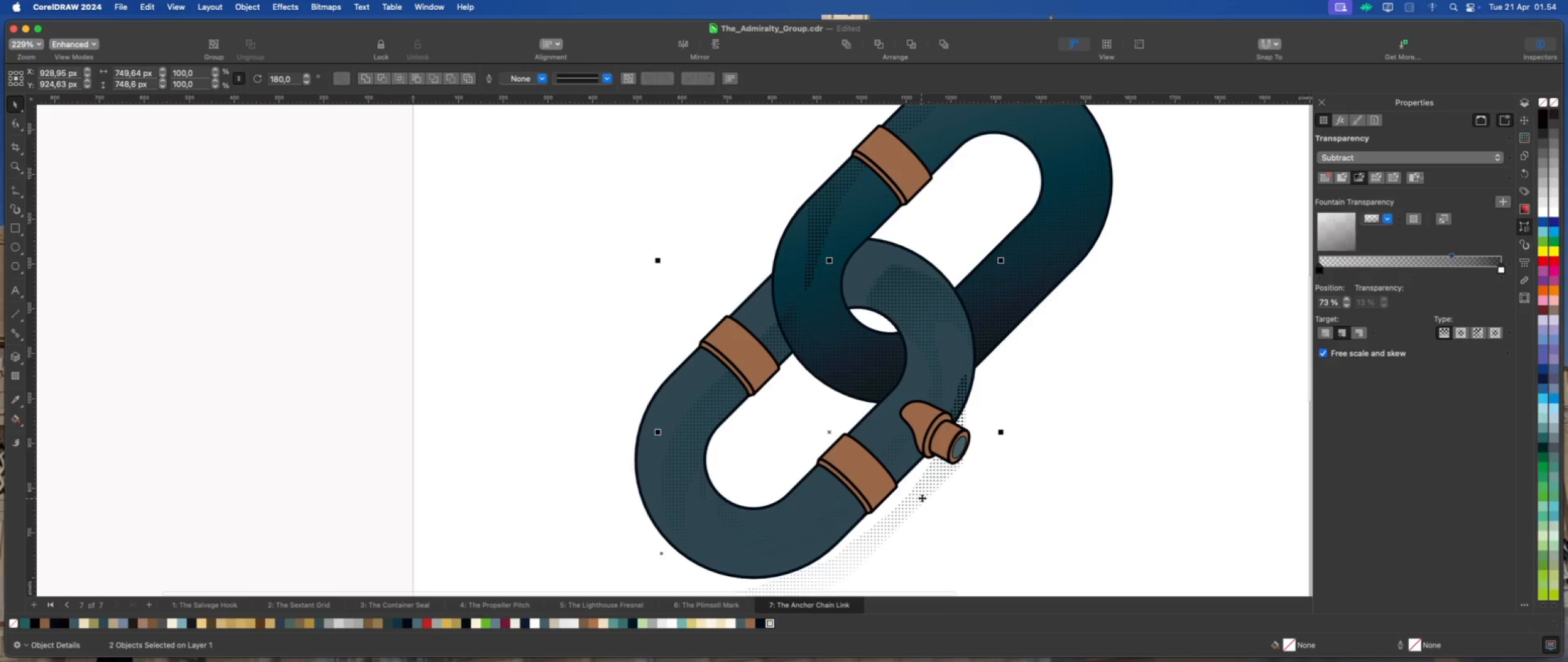 
left_click_drag(start_coordinate=[922, 497], to_coordinate=[913, 477])
 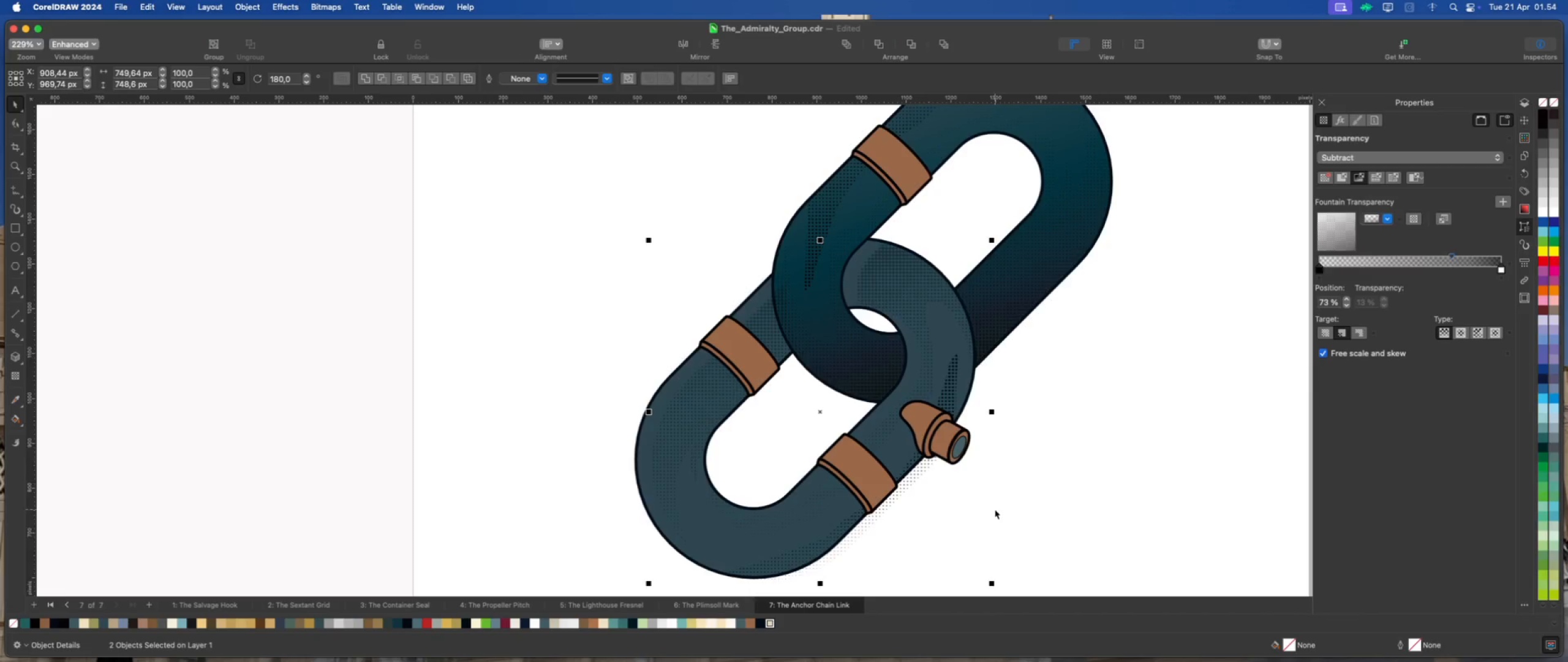 
key(ArrowUp)
 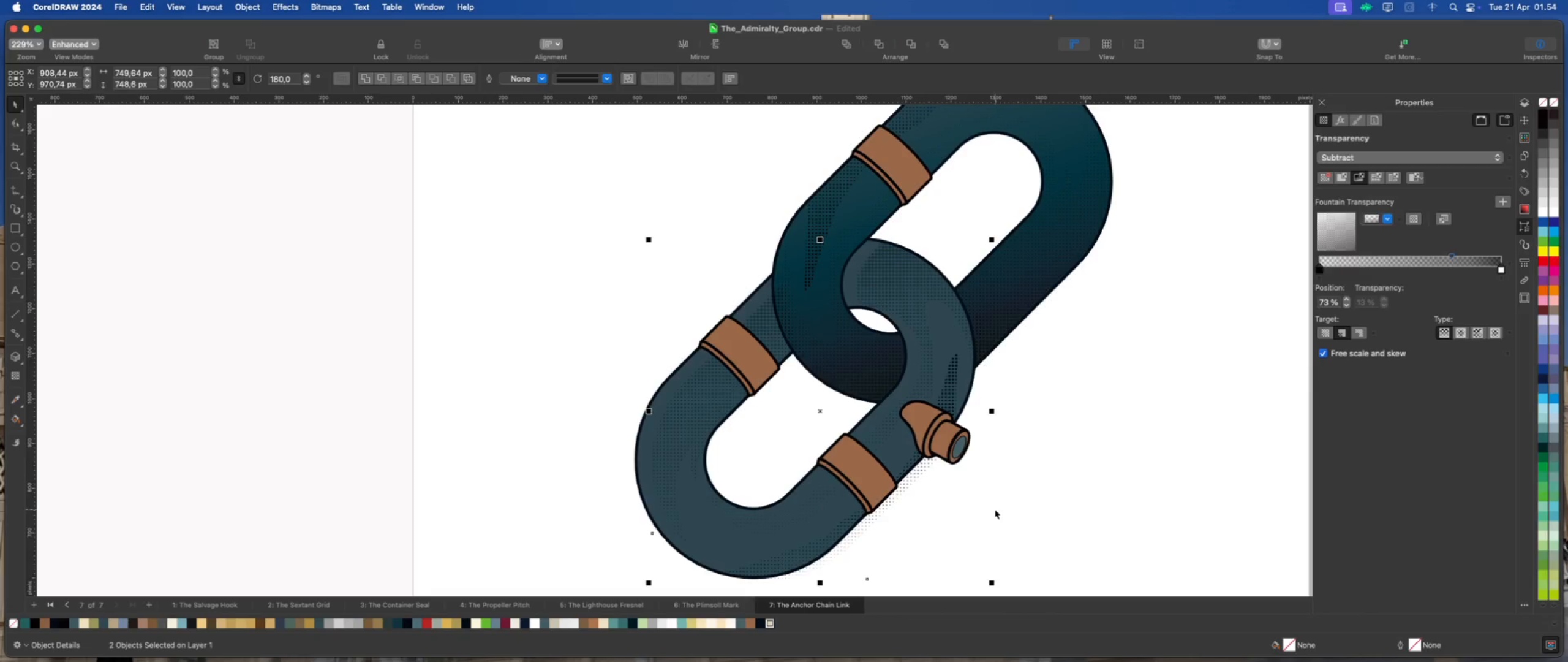 
key(ArrowDown)
 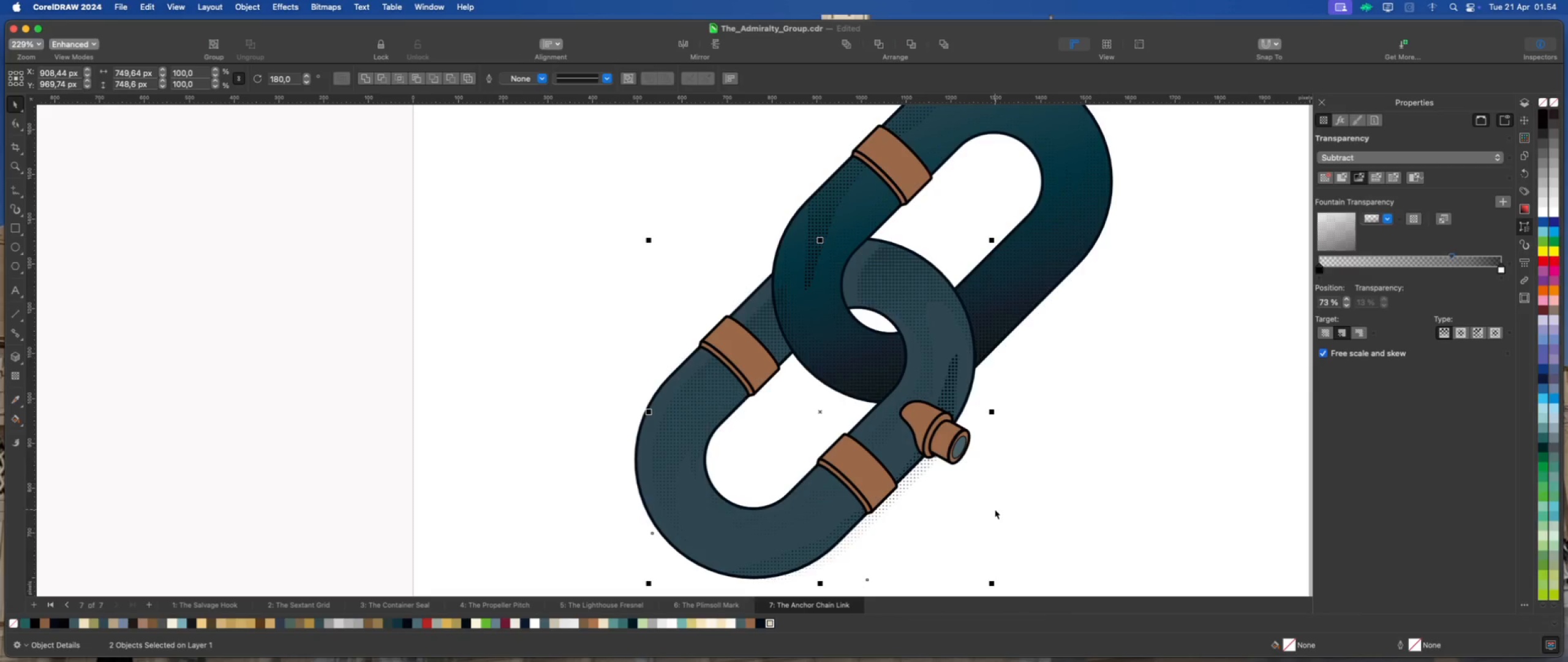 
hold_key(key=ArrowLeft, duration=1.18)
 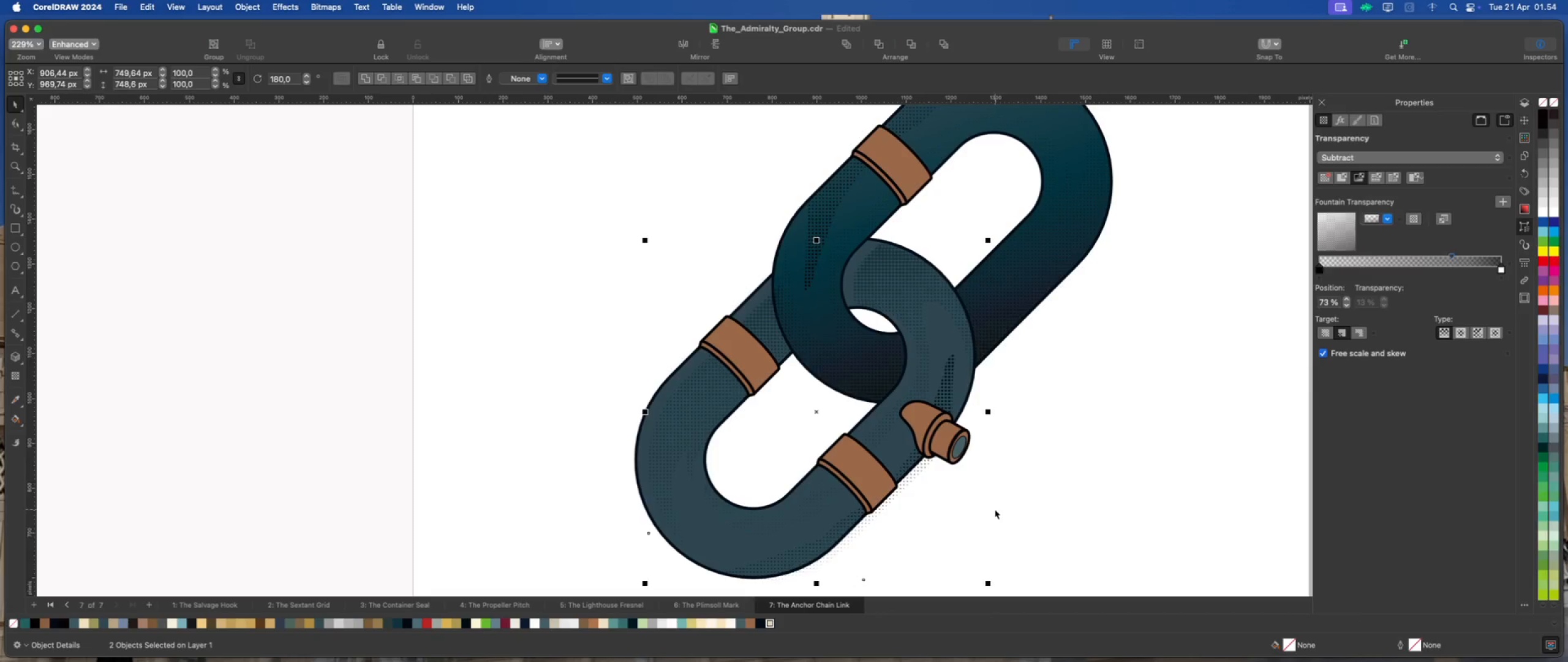 
key(ArrowLeft)
 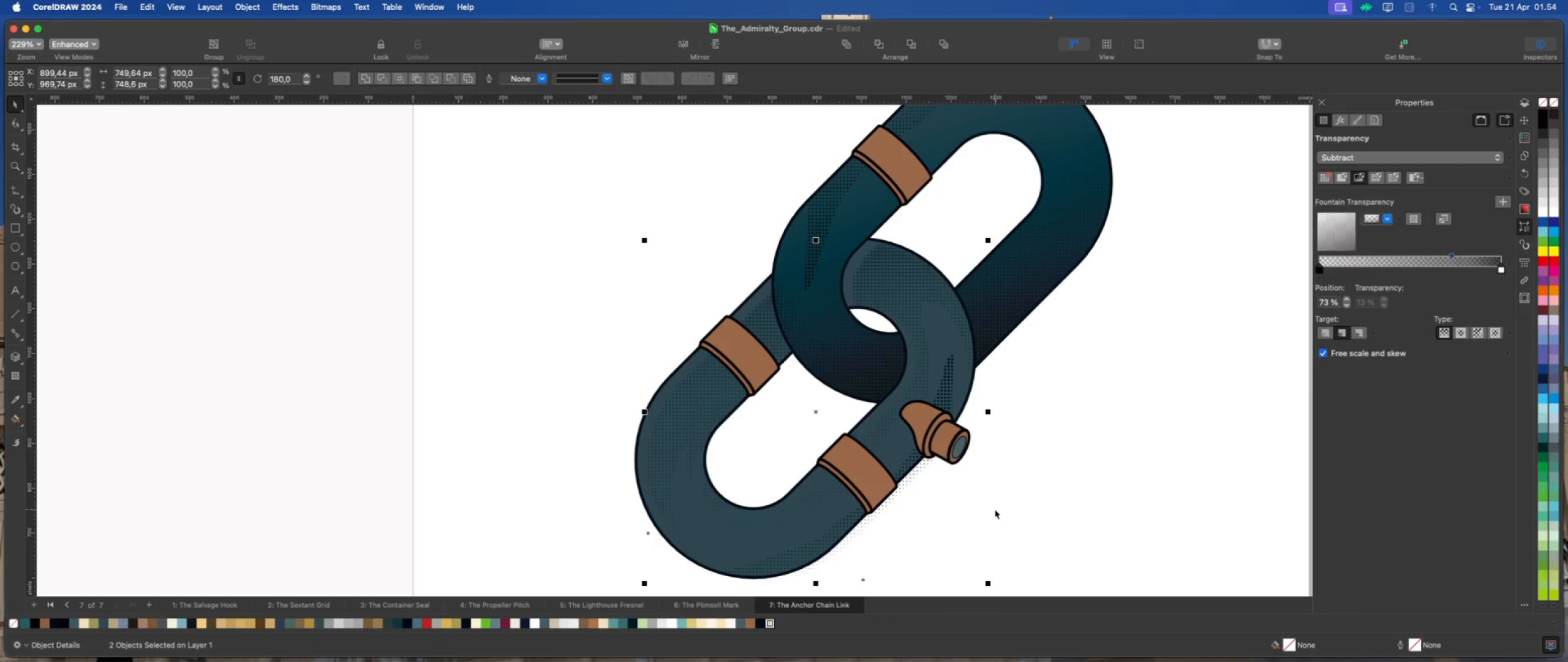 
key(ArrowLeft)
 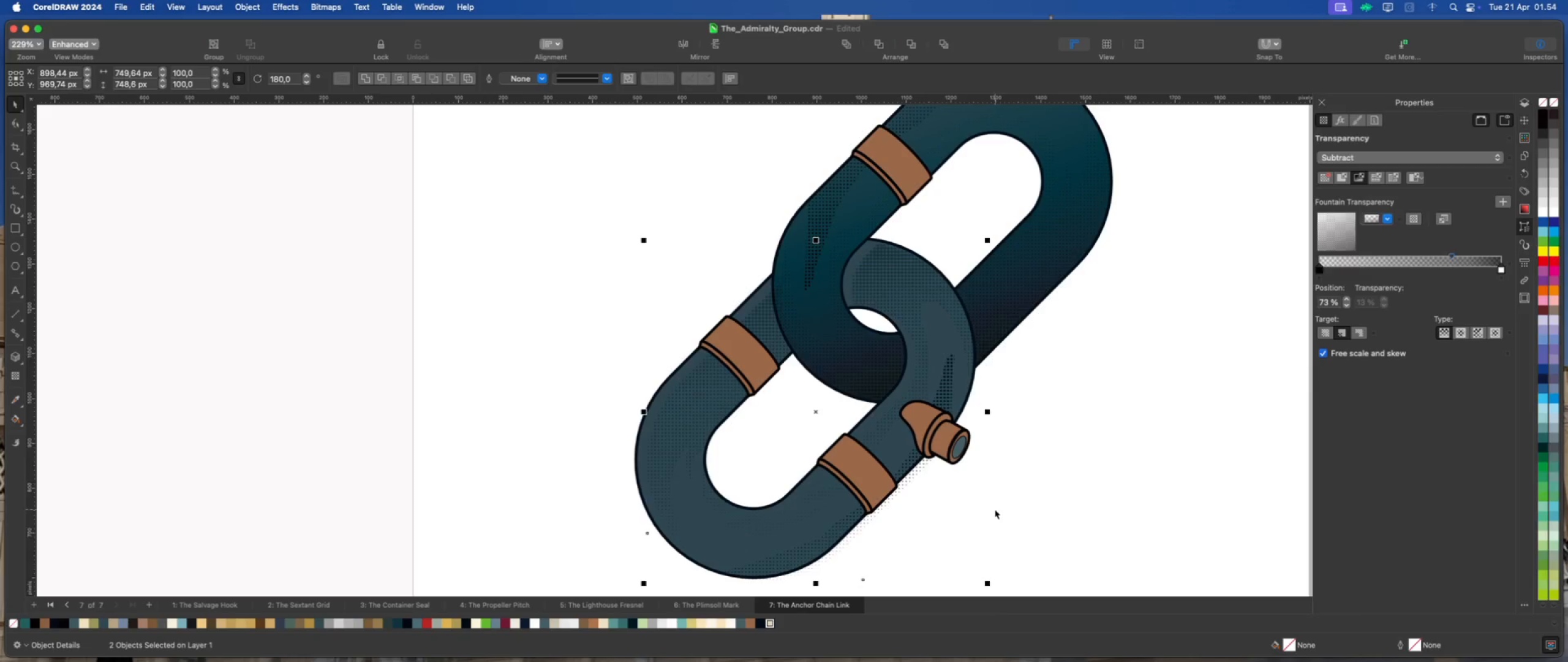 
key(ArrowLeft)
 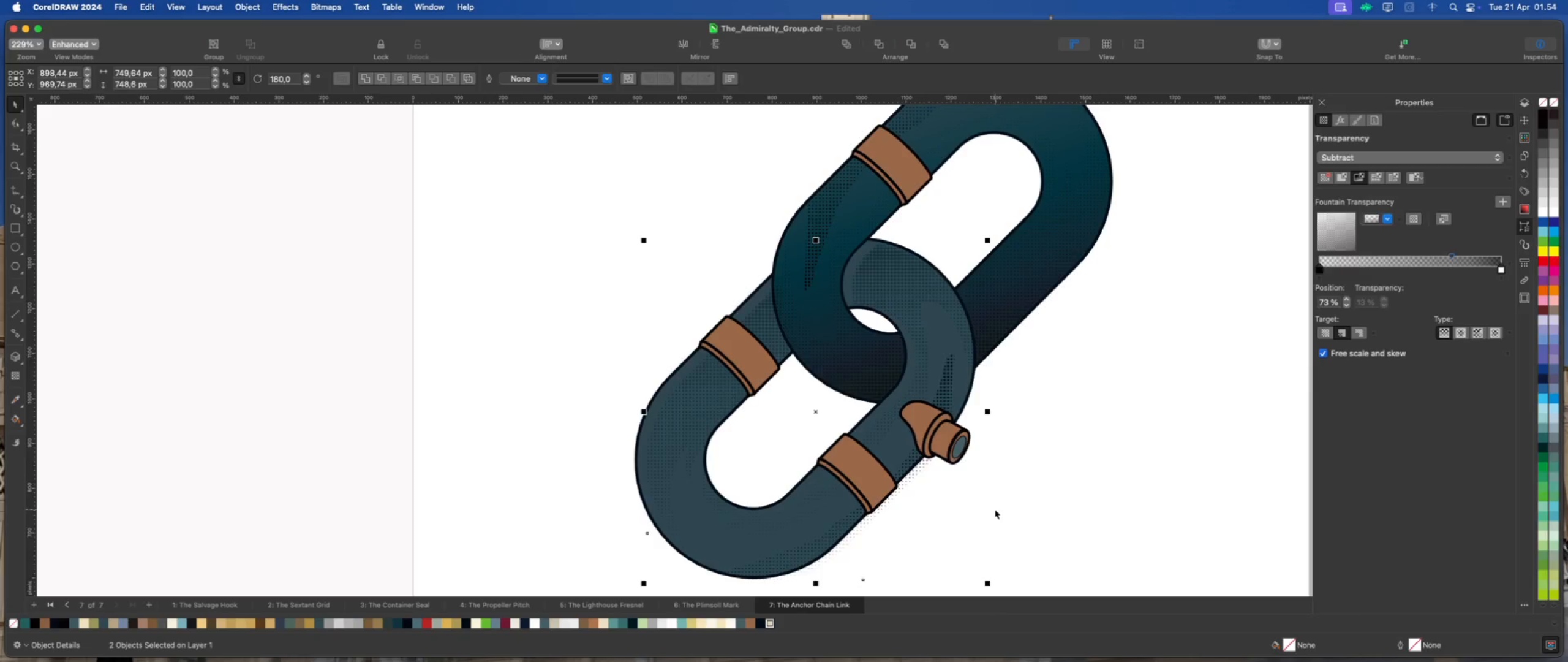 
key(ArrowLeft)
 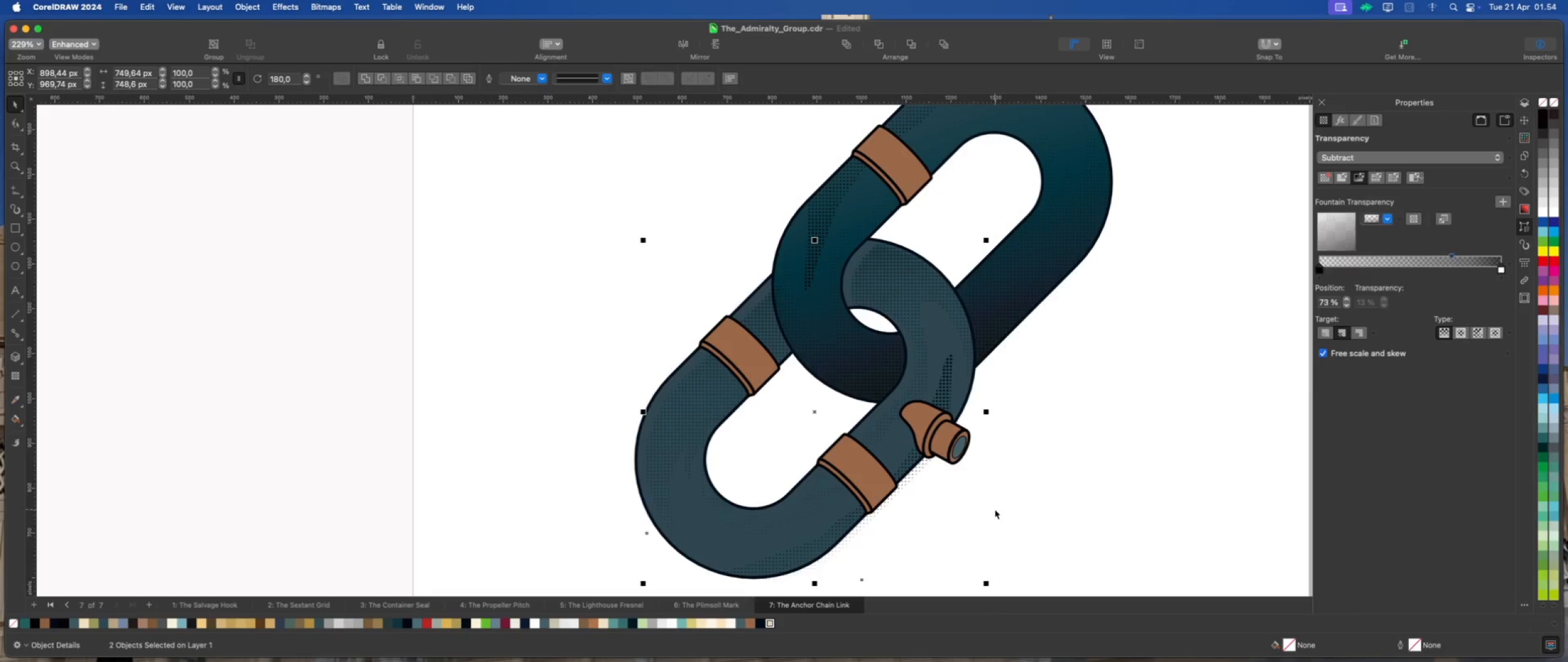 
key(ArrowLeft)
 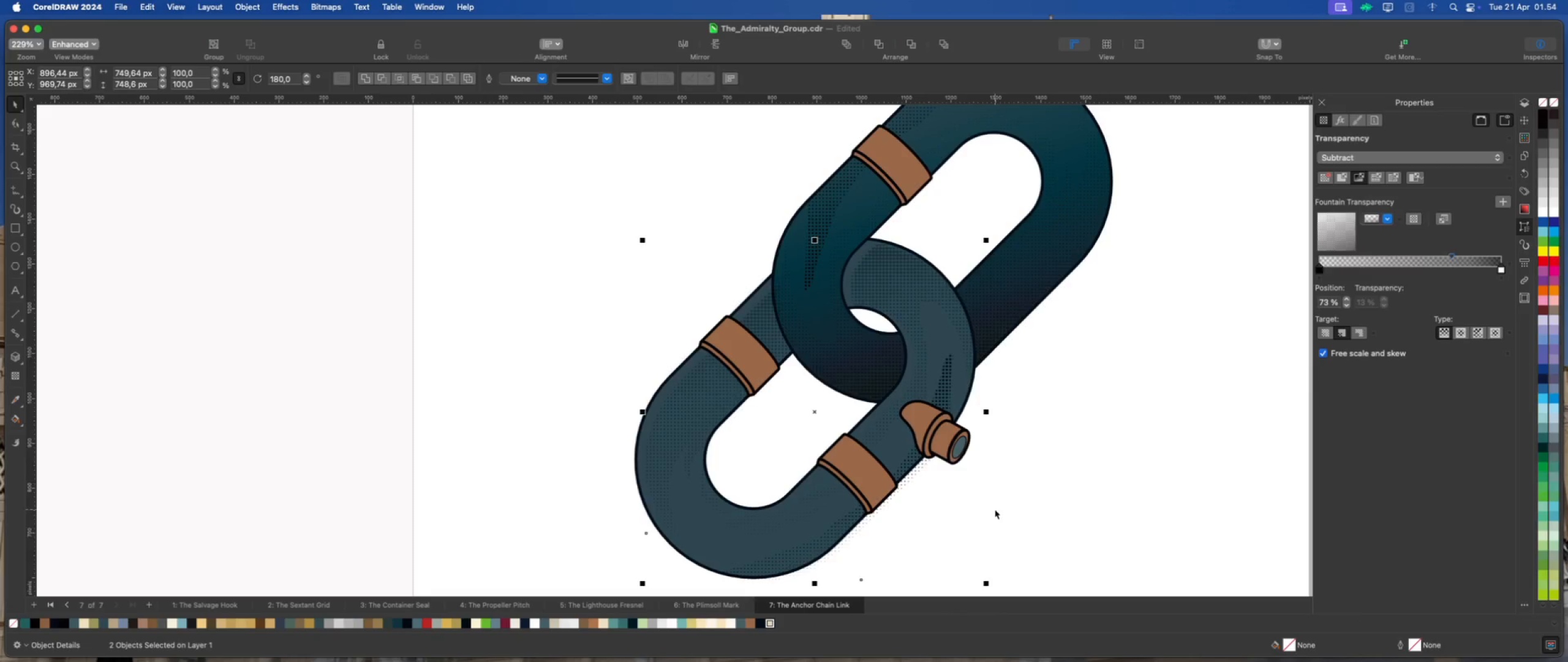 
key(ArrowLeft)
 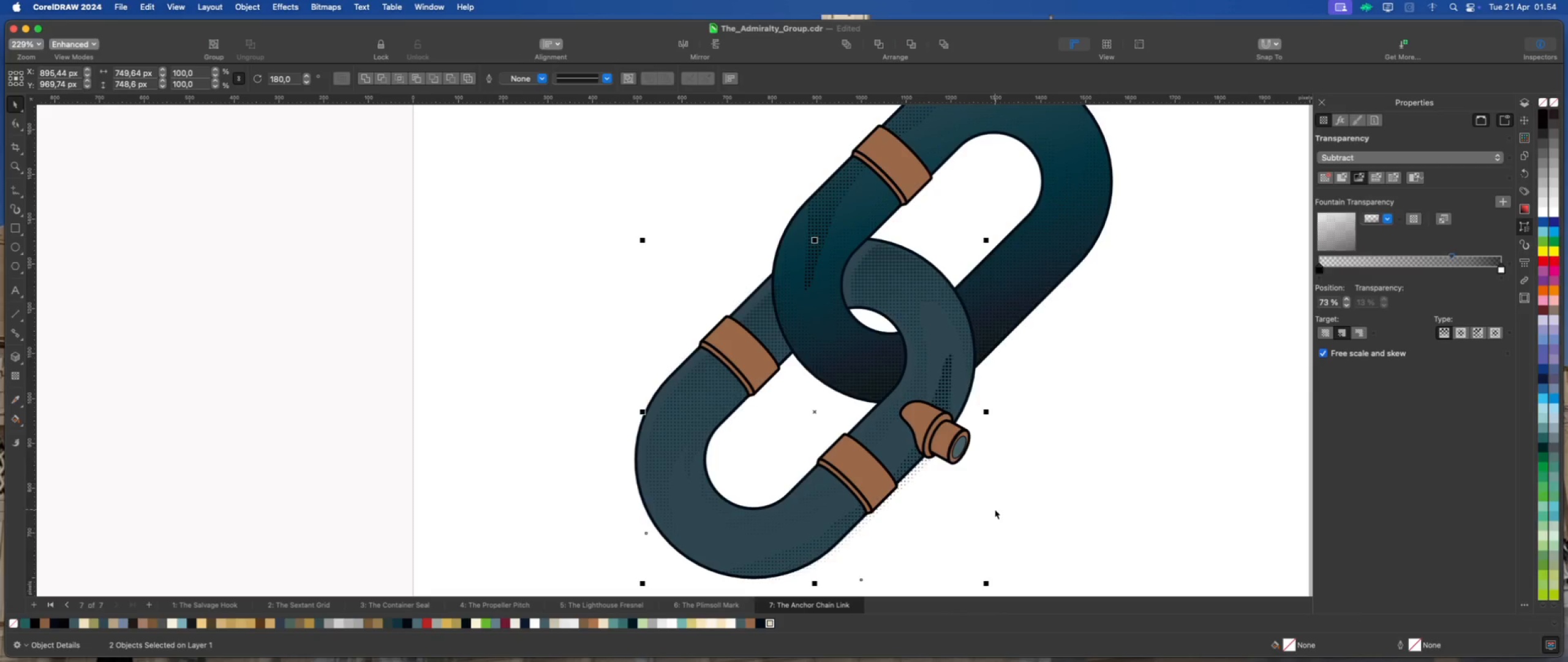 
key(ArrowLeft)
 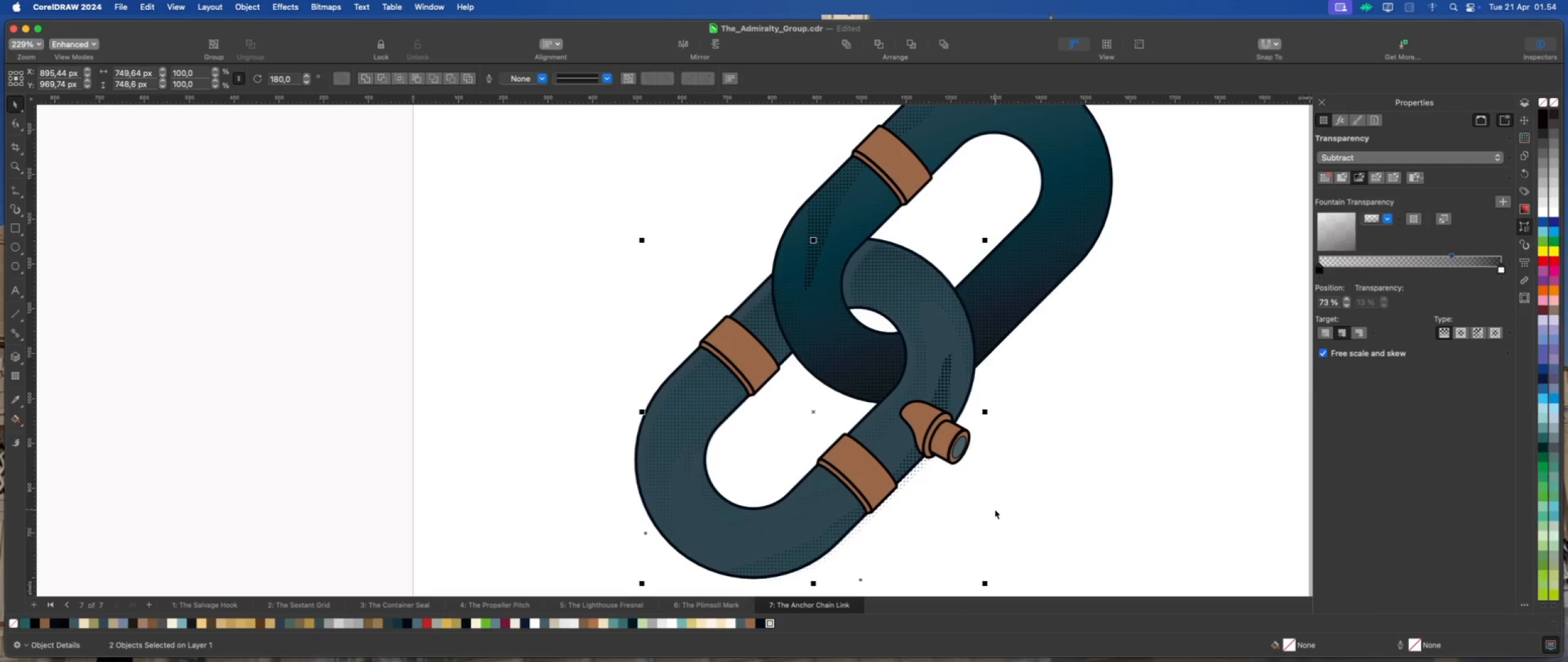 
key(ArrowLeft)
 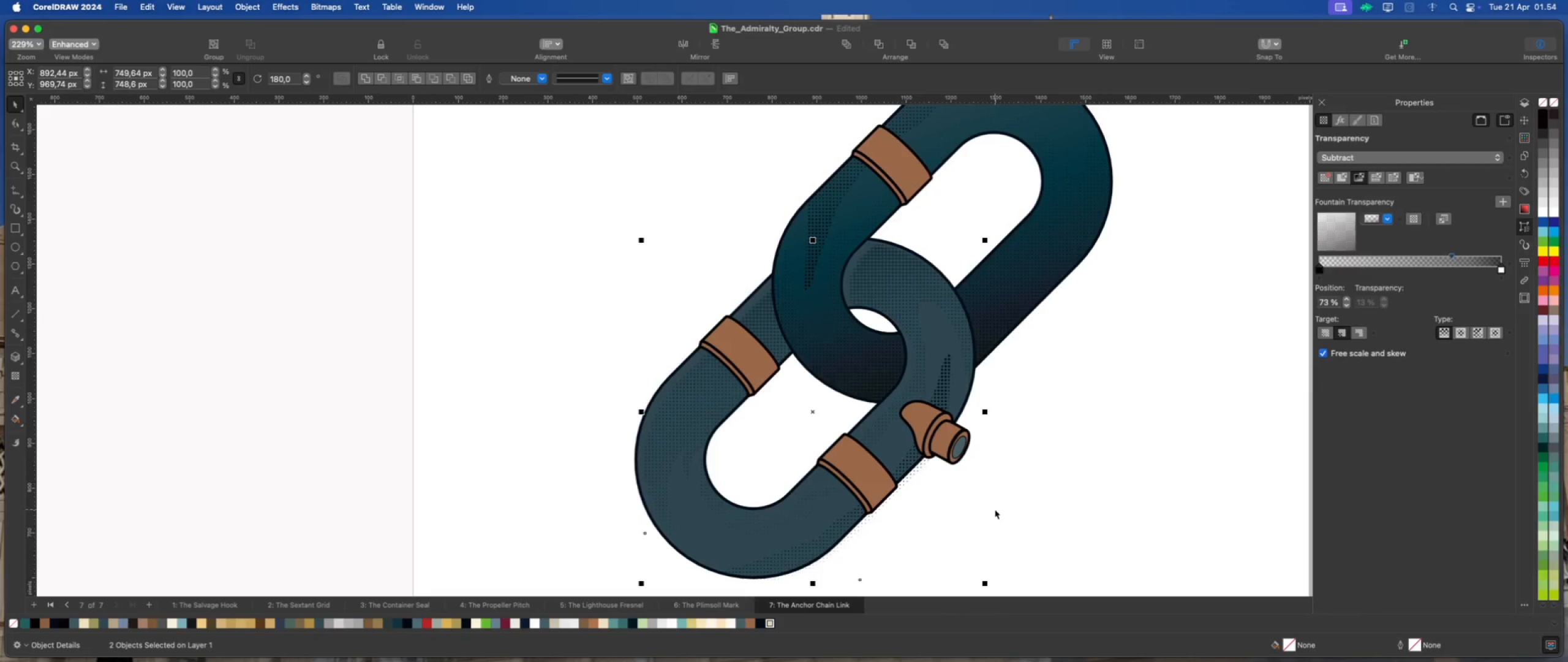 
key(ArrowLeft)
 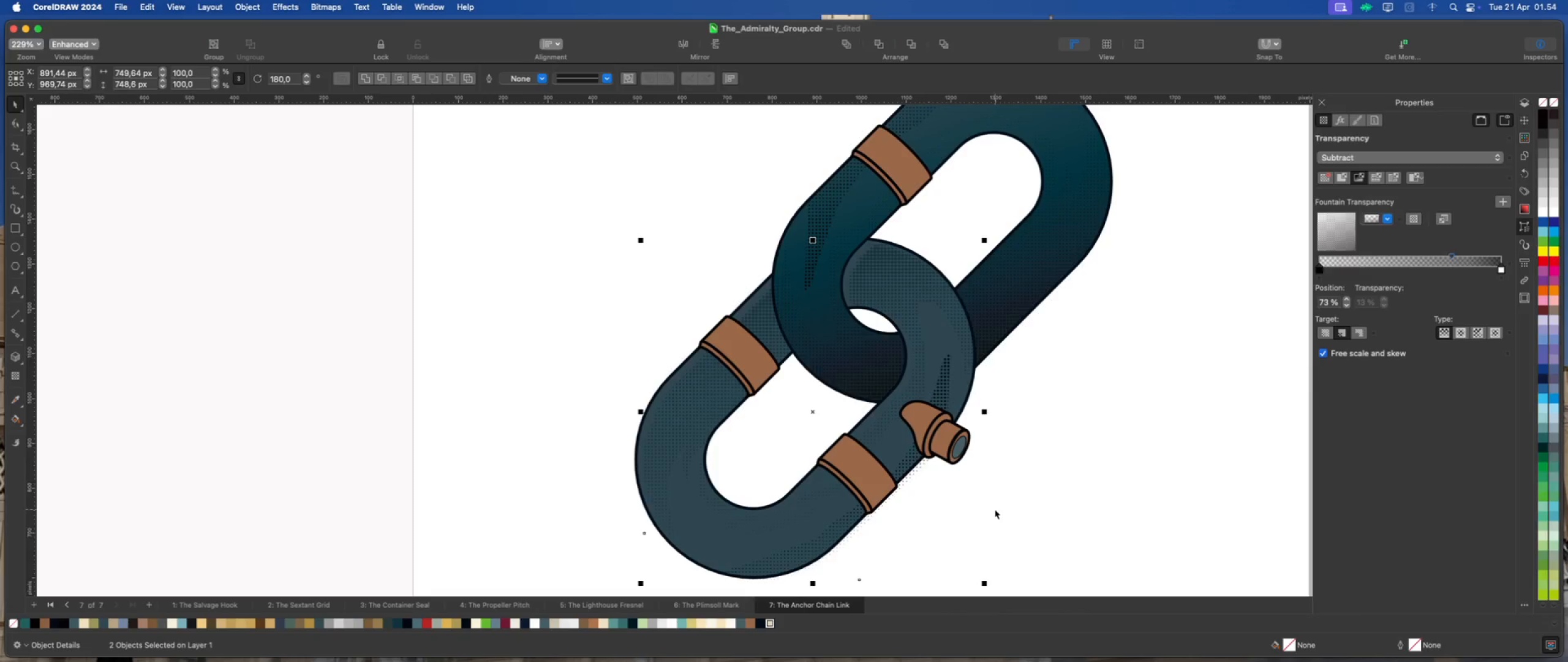 
key(ArrowLeft)
 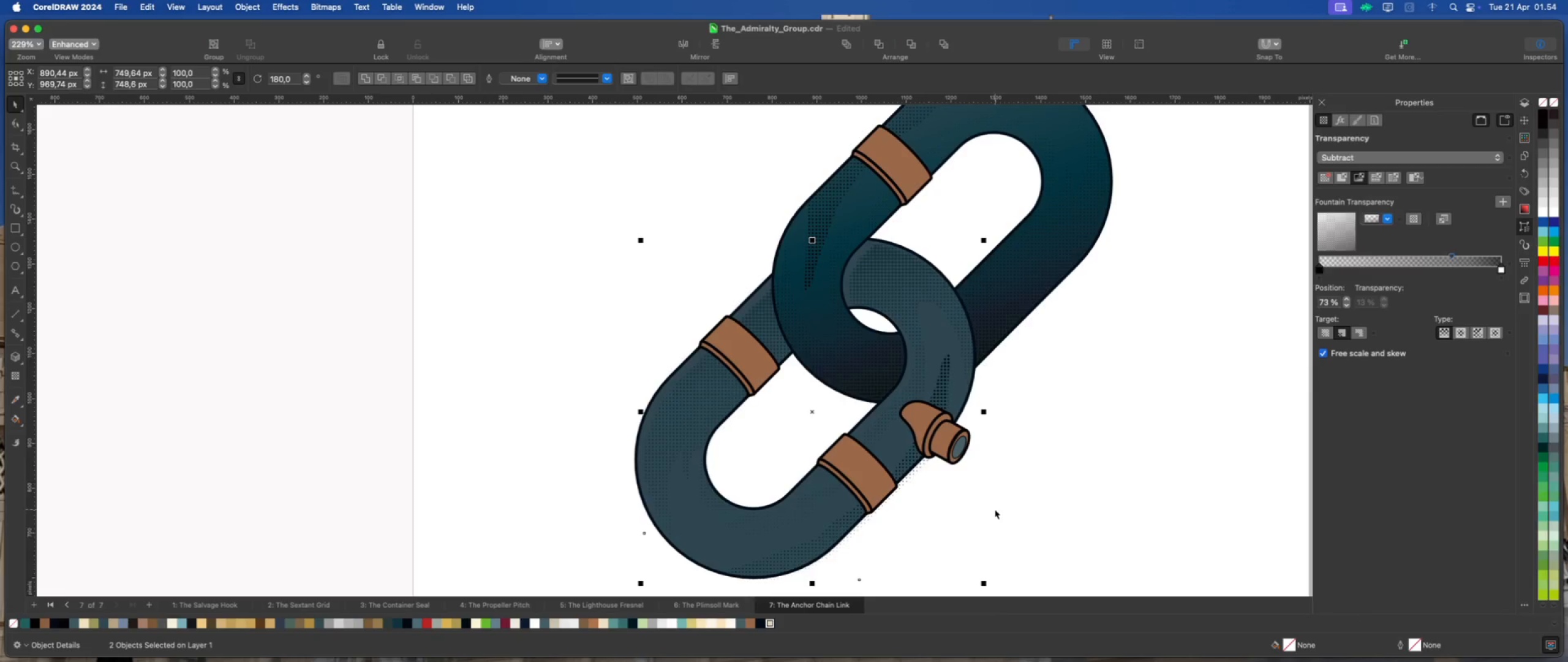 
key(ArrowLeft)
 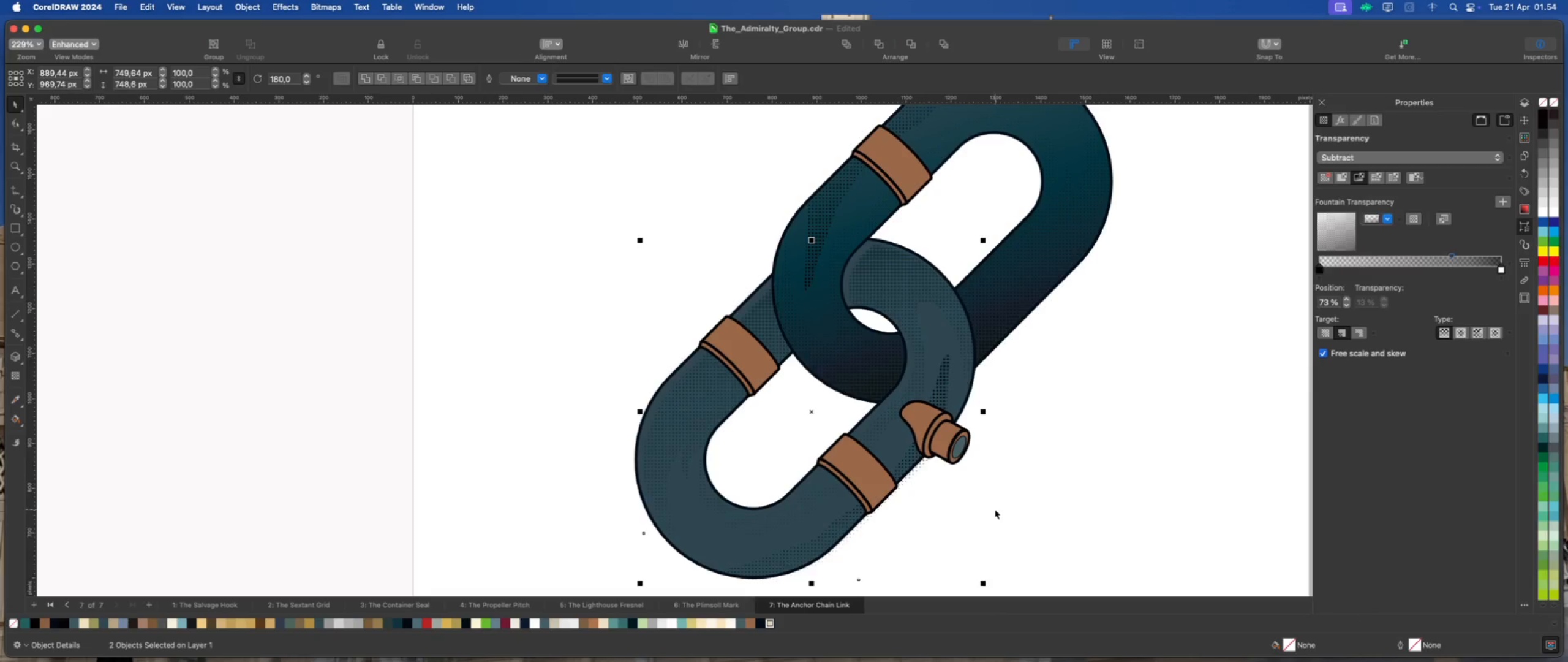 
key(ArrowLeft)
 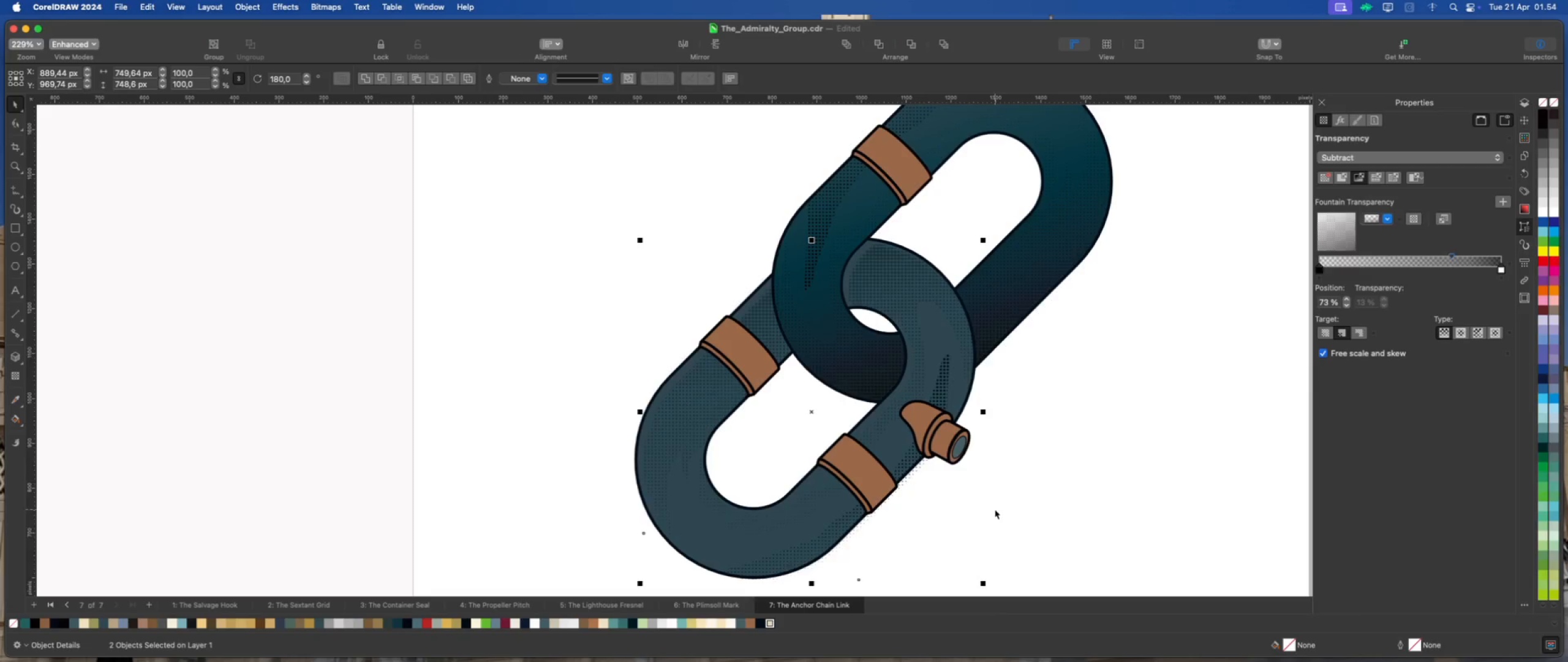 
key(ArrowLeft)
 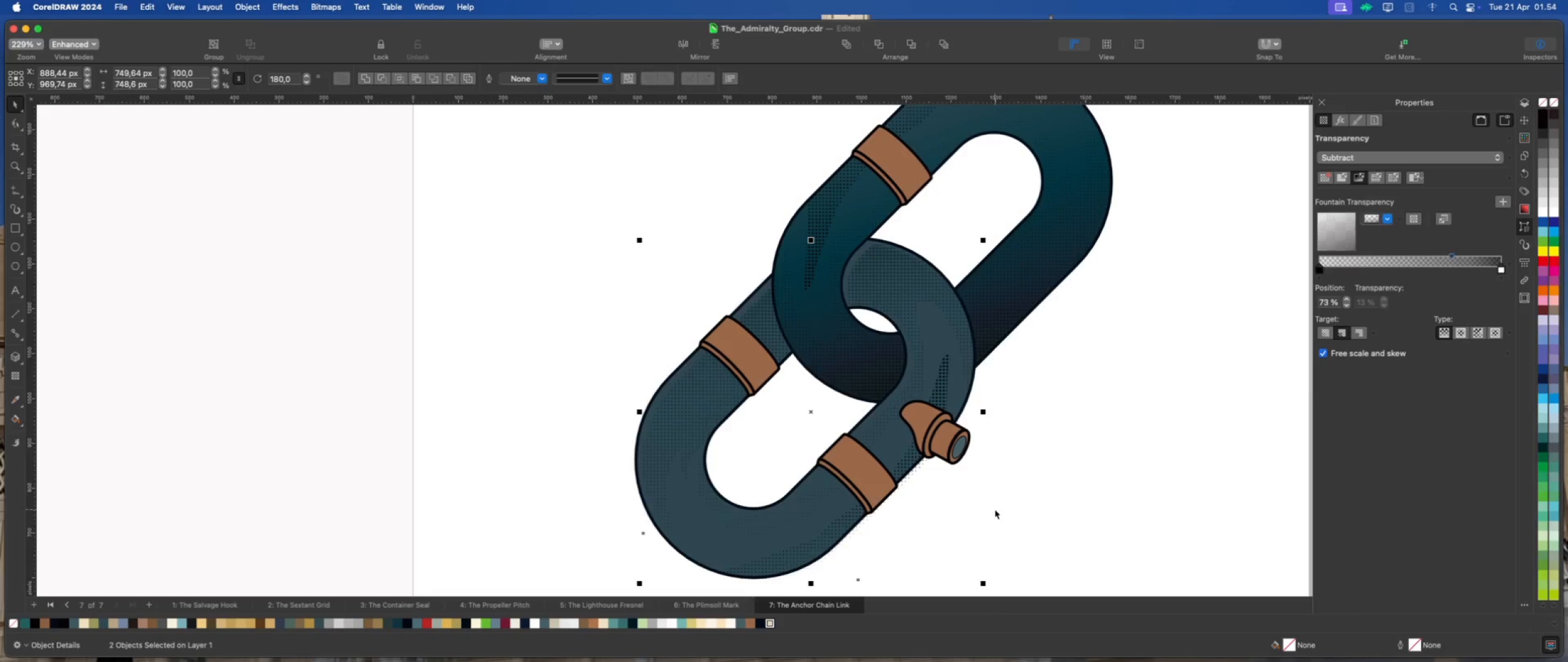 
key(ArrowLeft)
 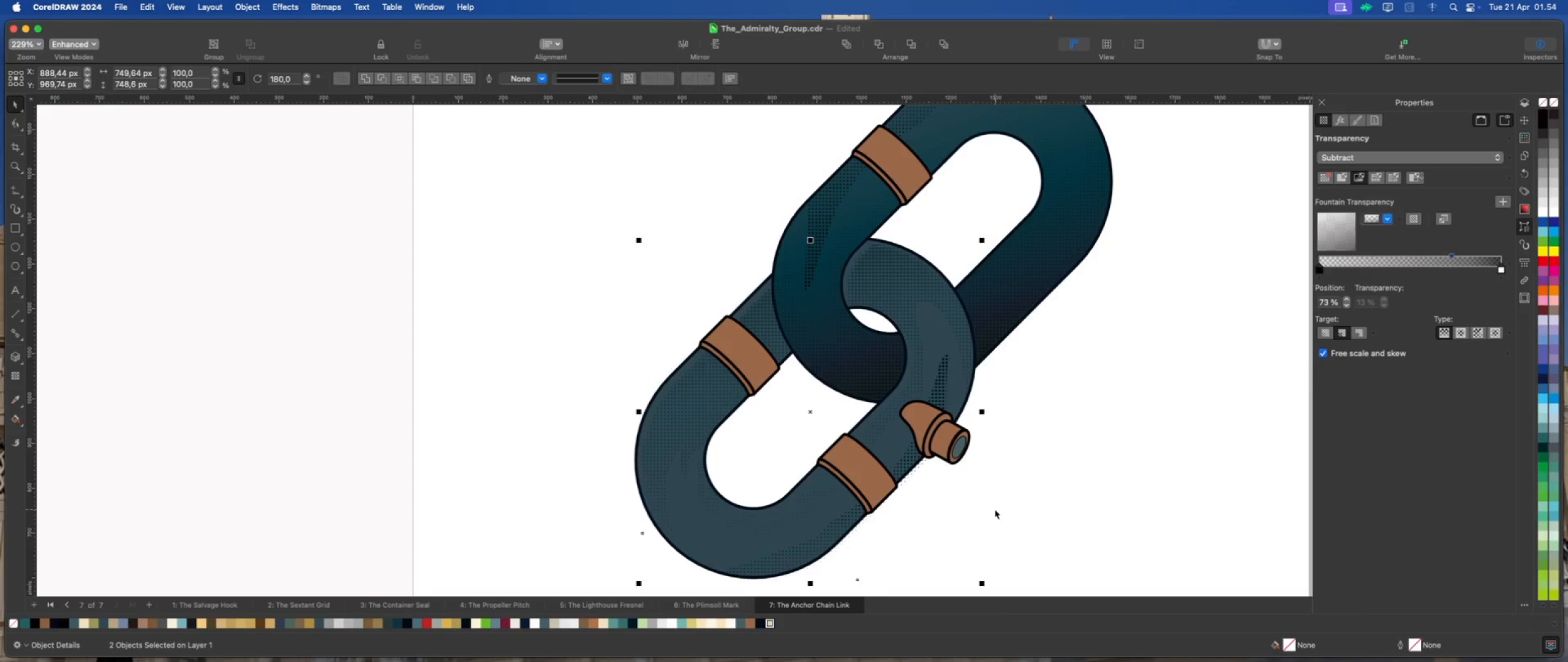 
key(ArrowLeft)
 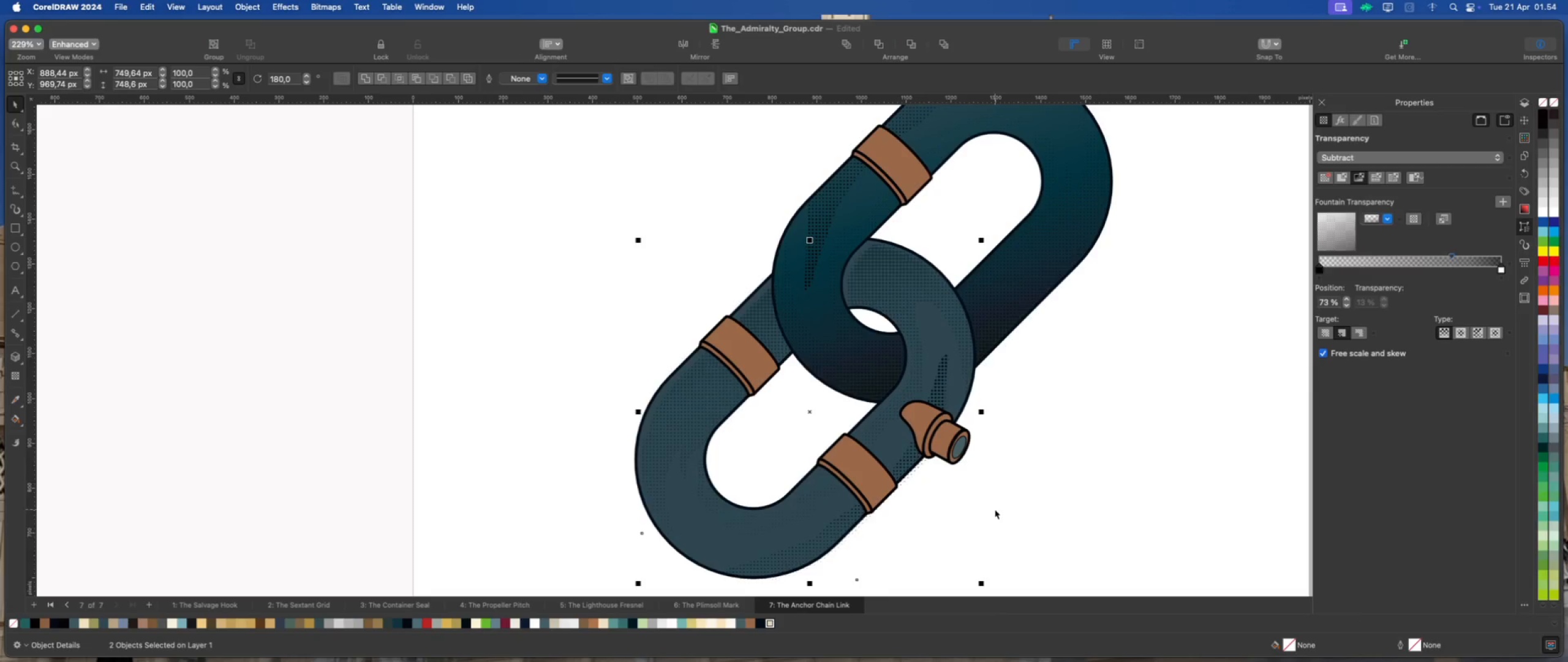 
key(ArrowLeft)
 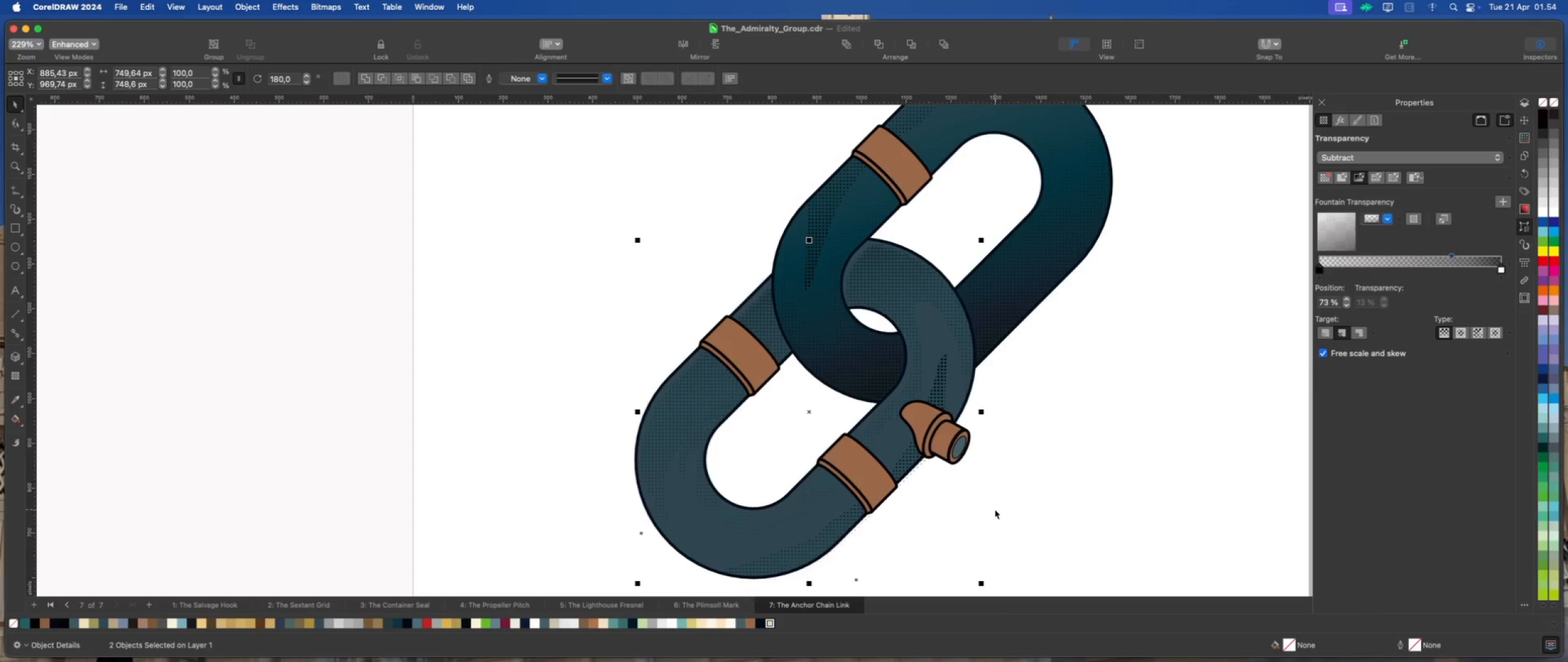 
key(ArrowLeft)
 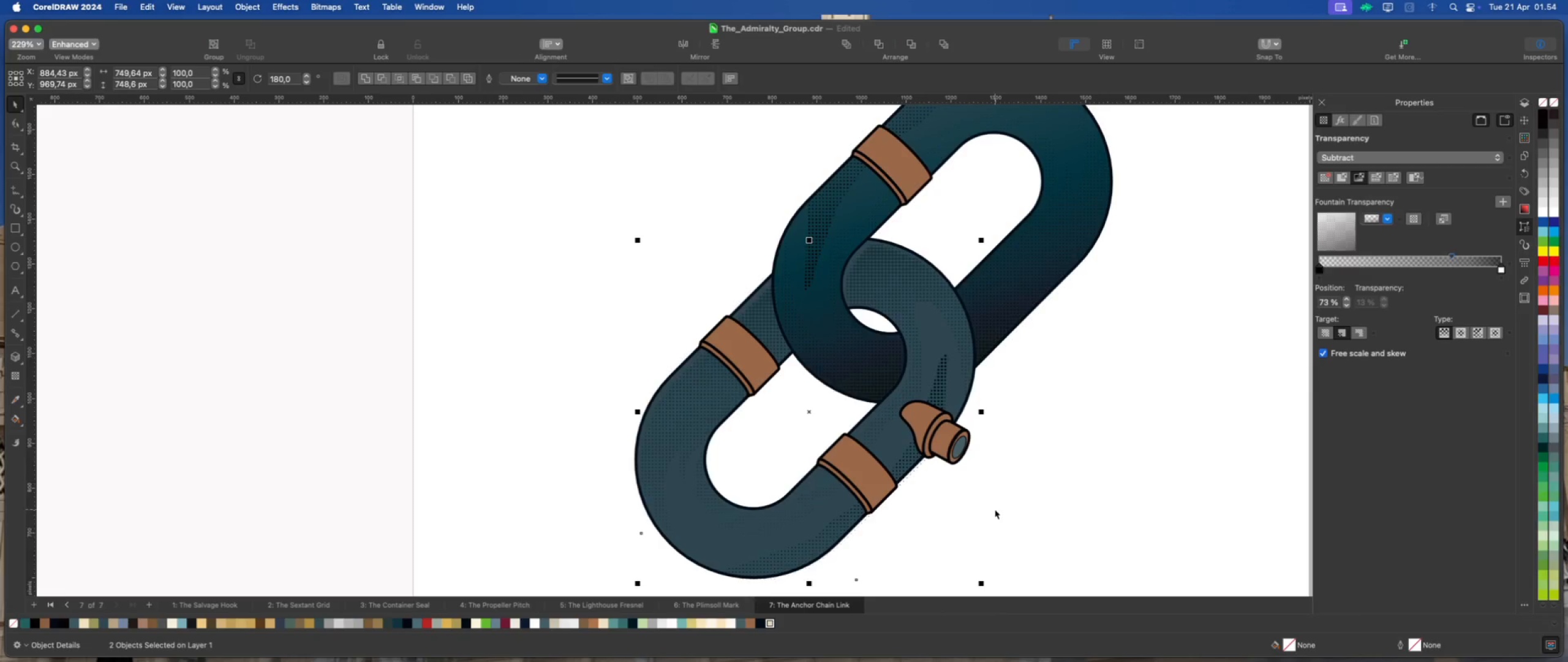 
key(ArrowLeft)
 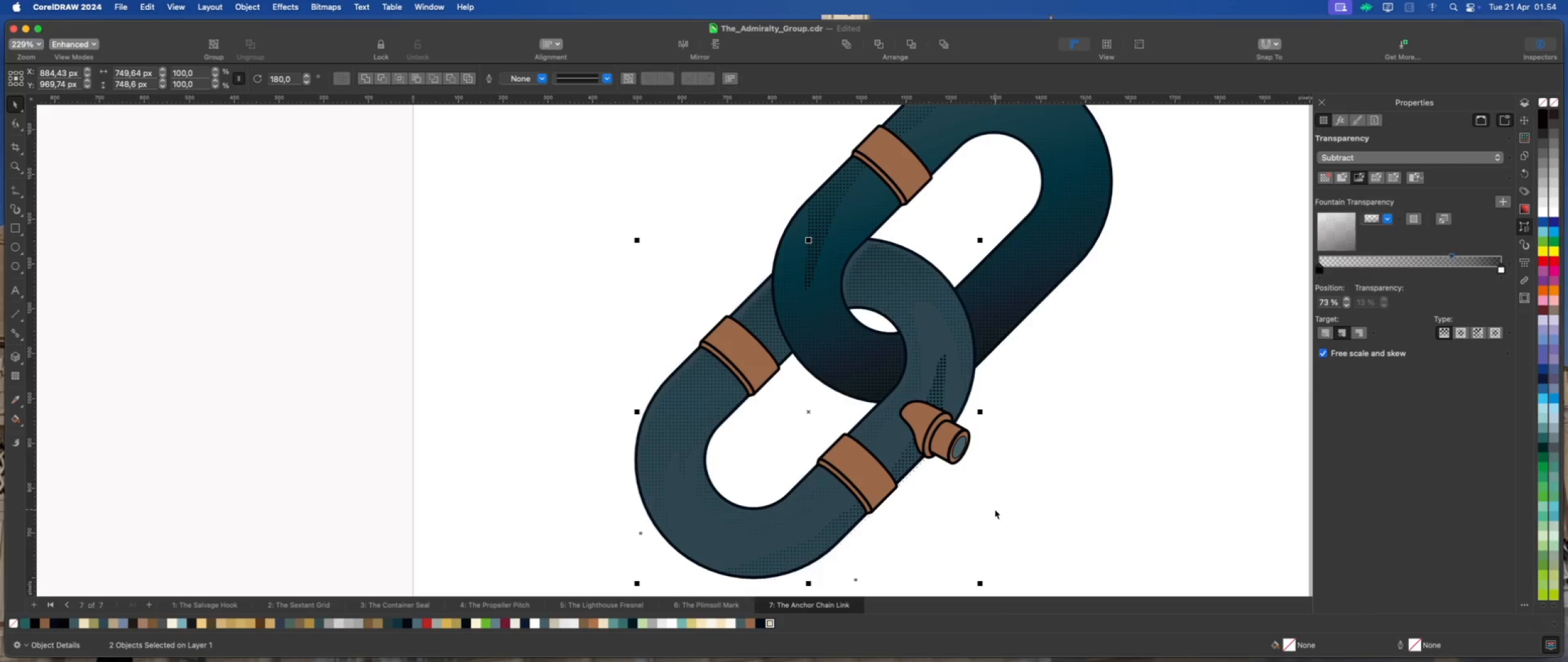 
key(ArrowLeft)
 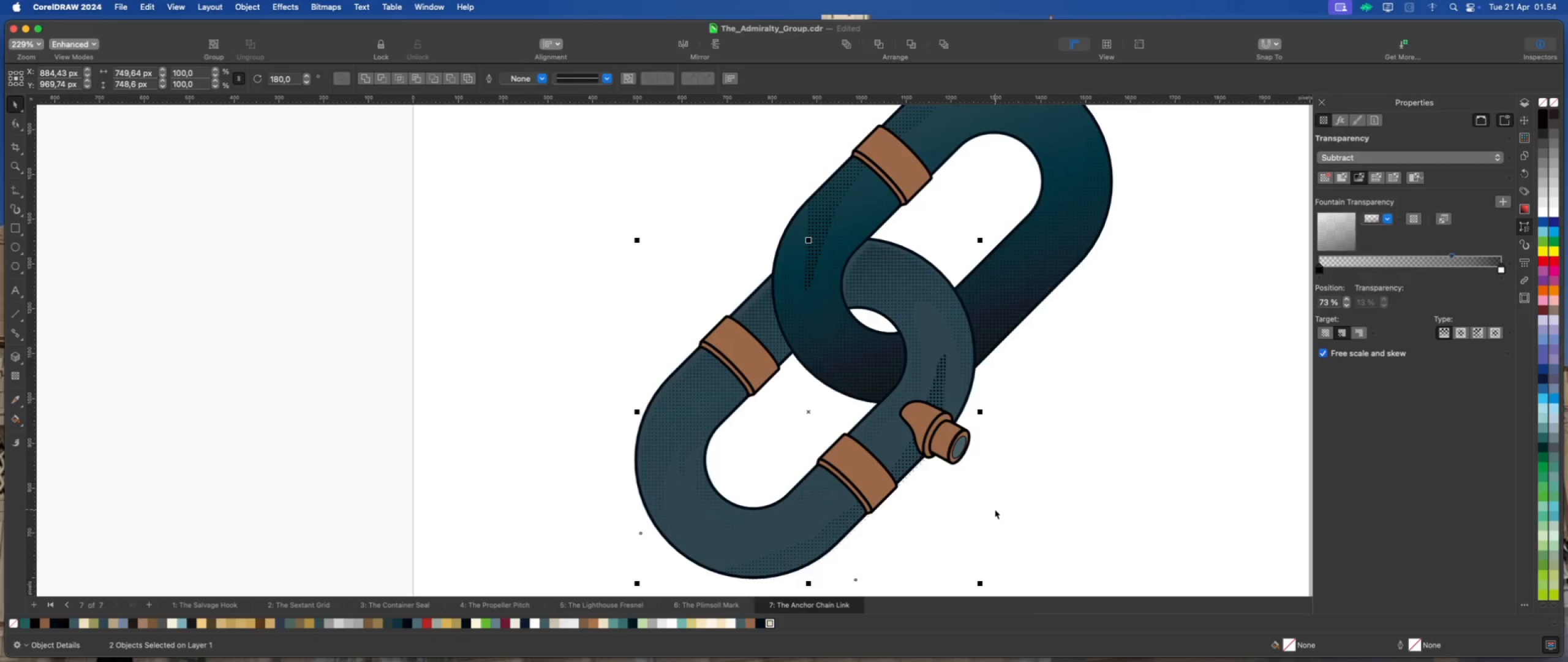 
key(ArrowLeft)
 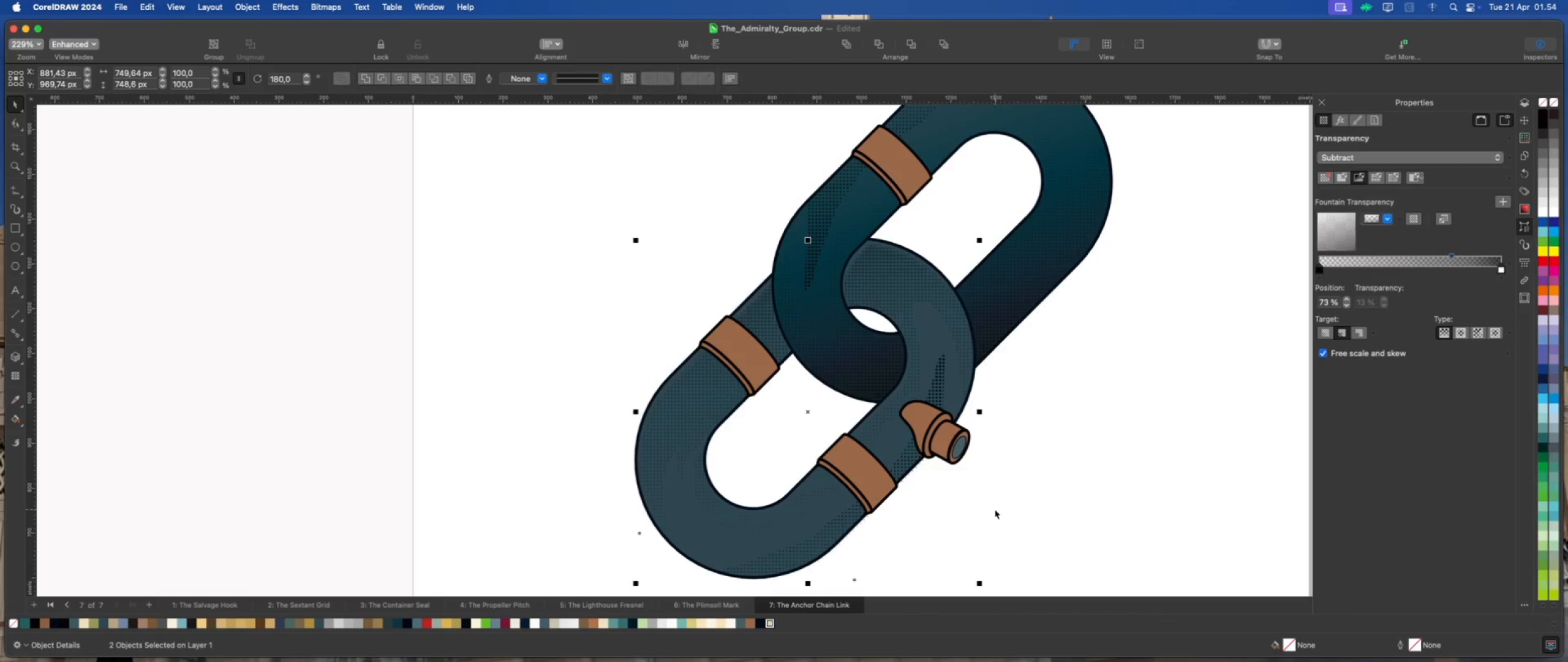 
key(ArrowUp)
 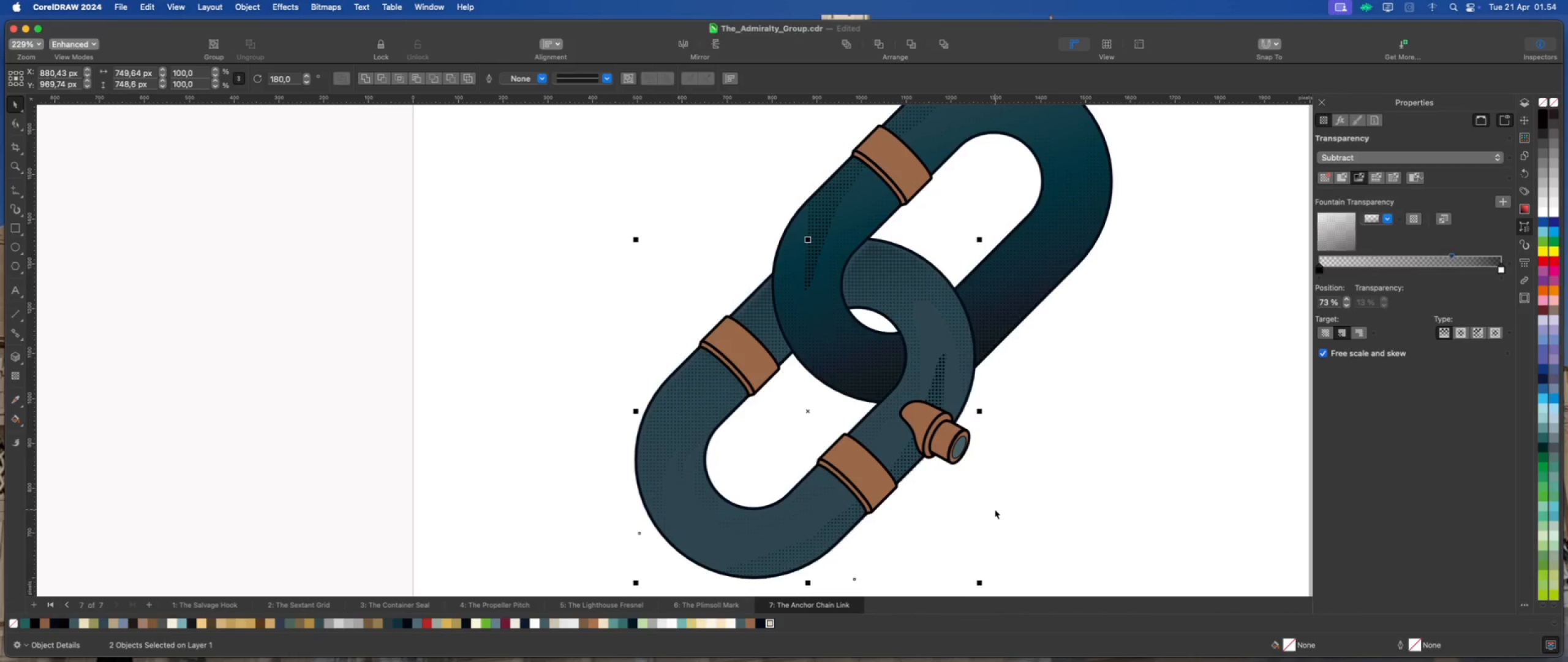 
key(ArrowUp)
 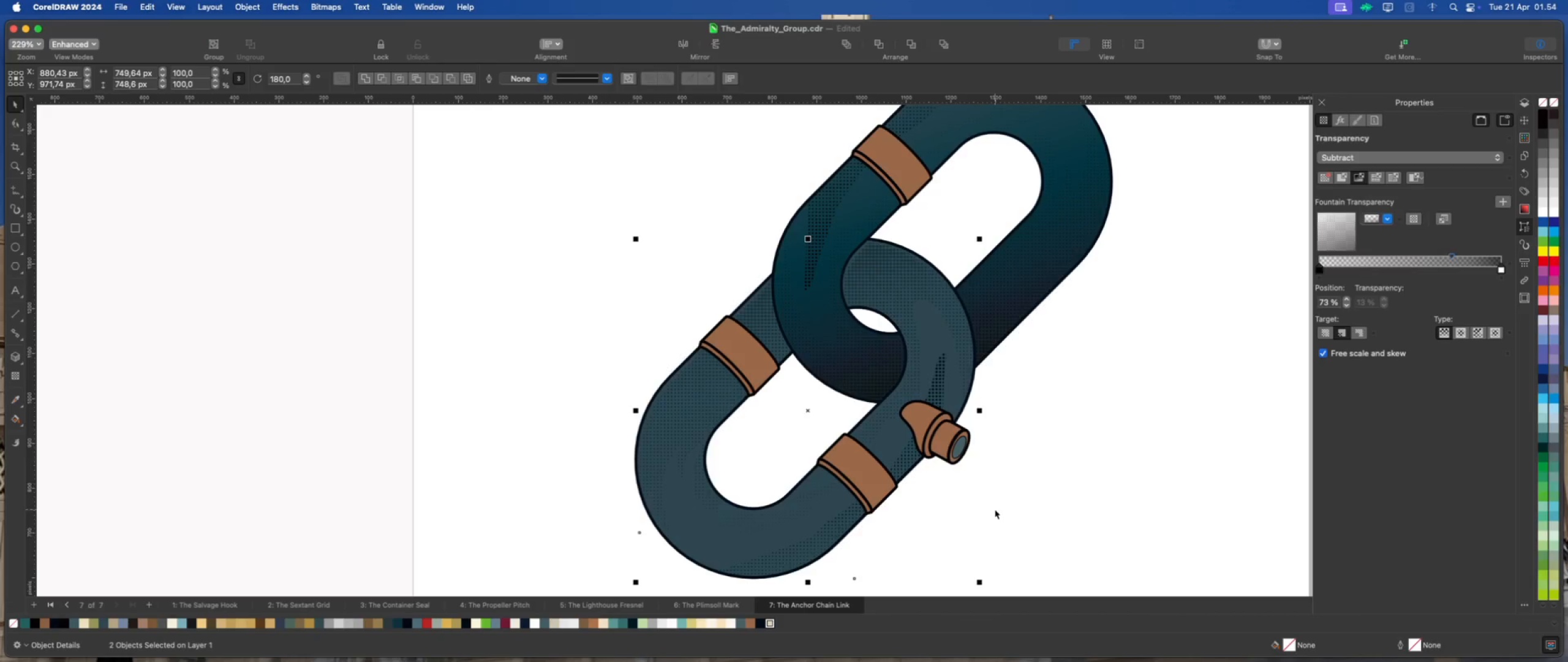 
key(ArrowUp)
 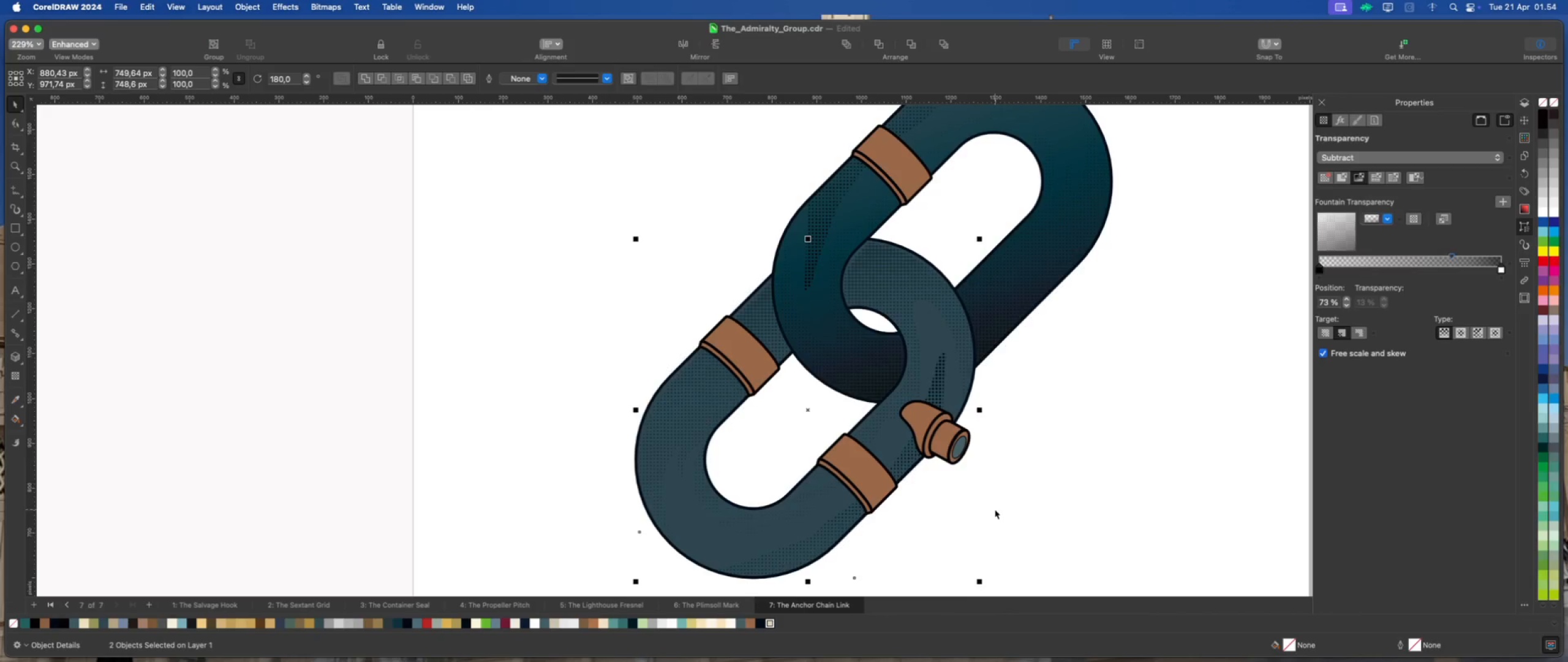 
key(ArrowUp)
 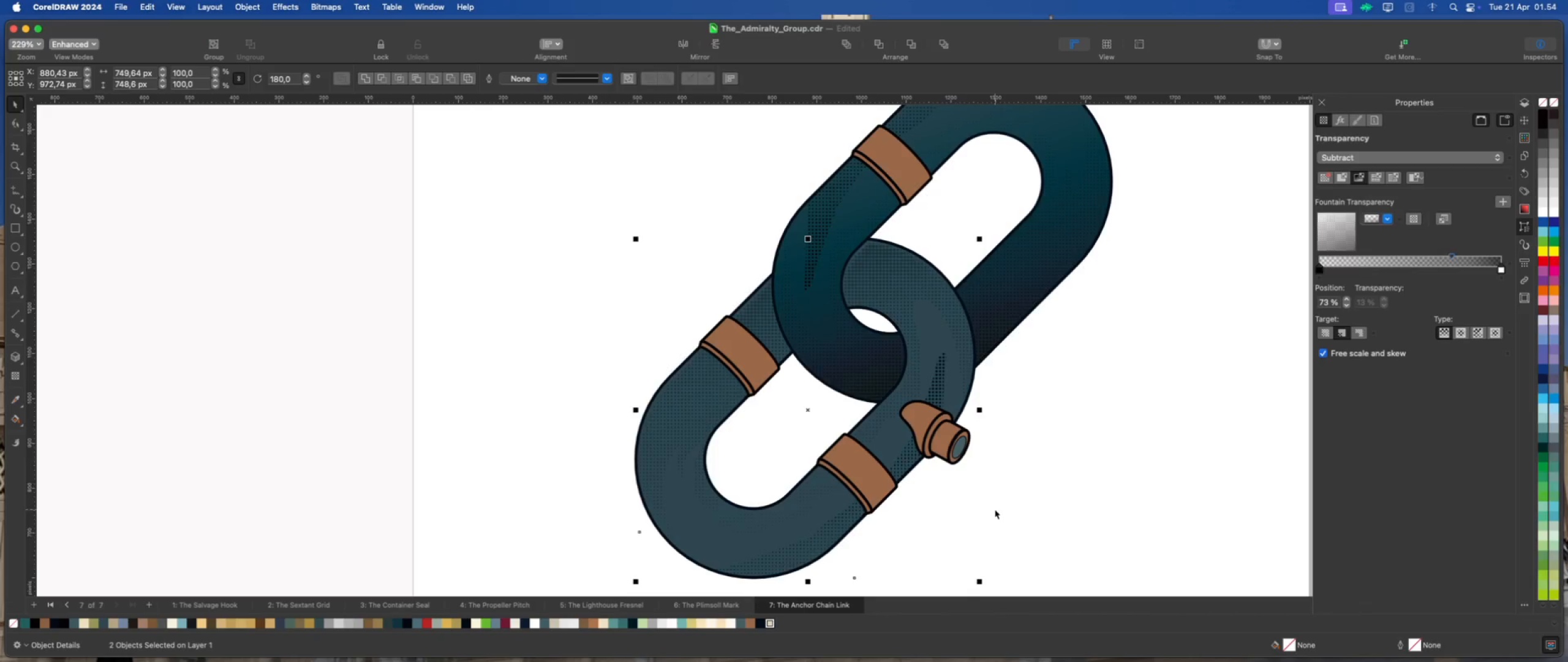 
key(ArrowUp)
 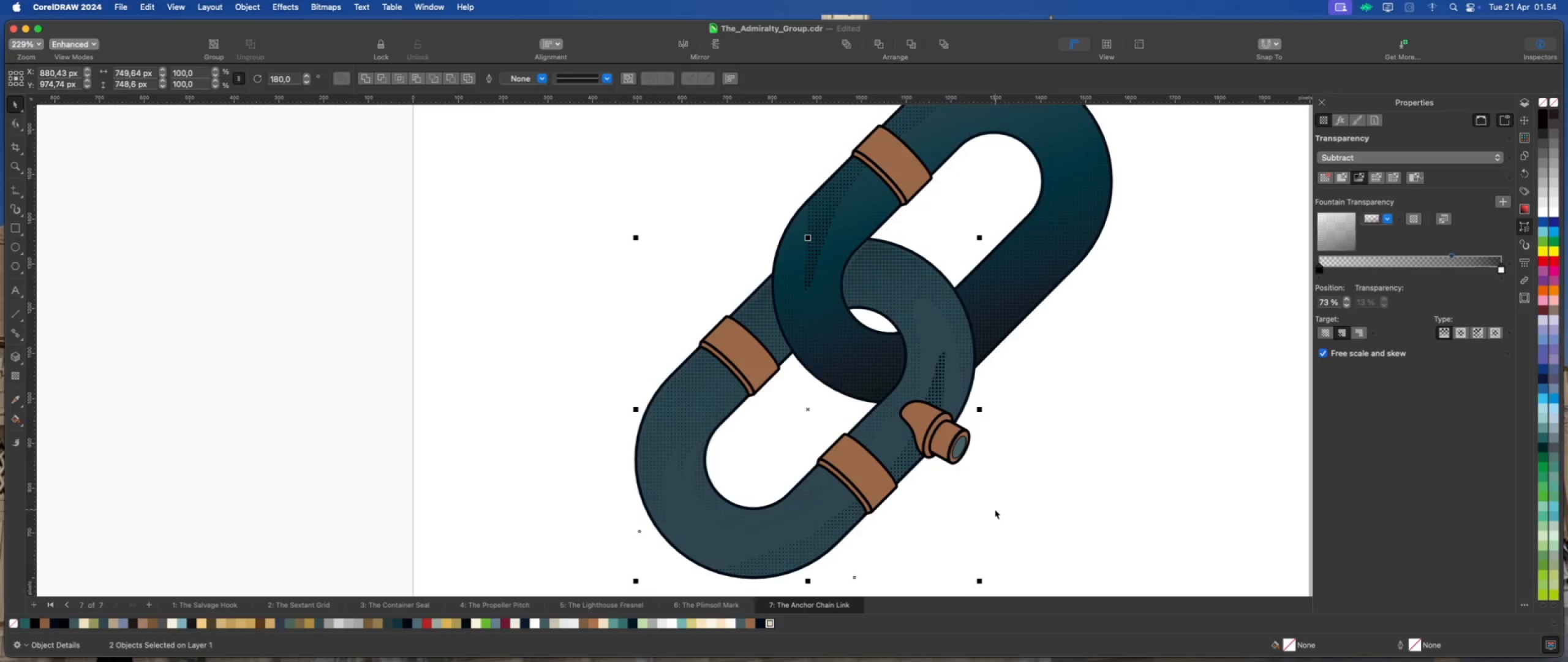 
key(ArrowUp)
 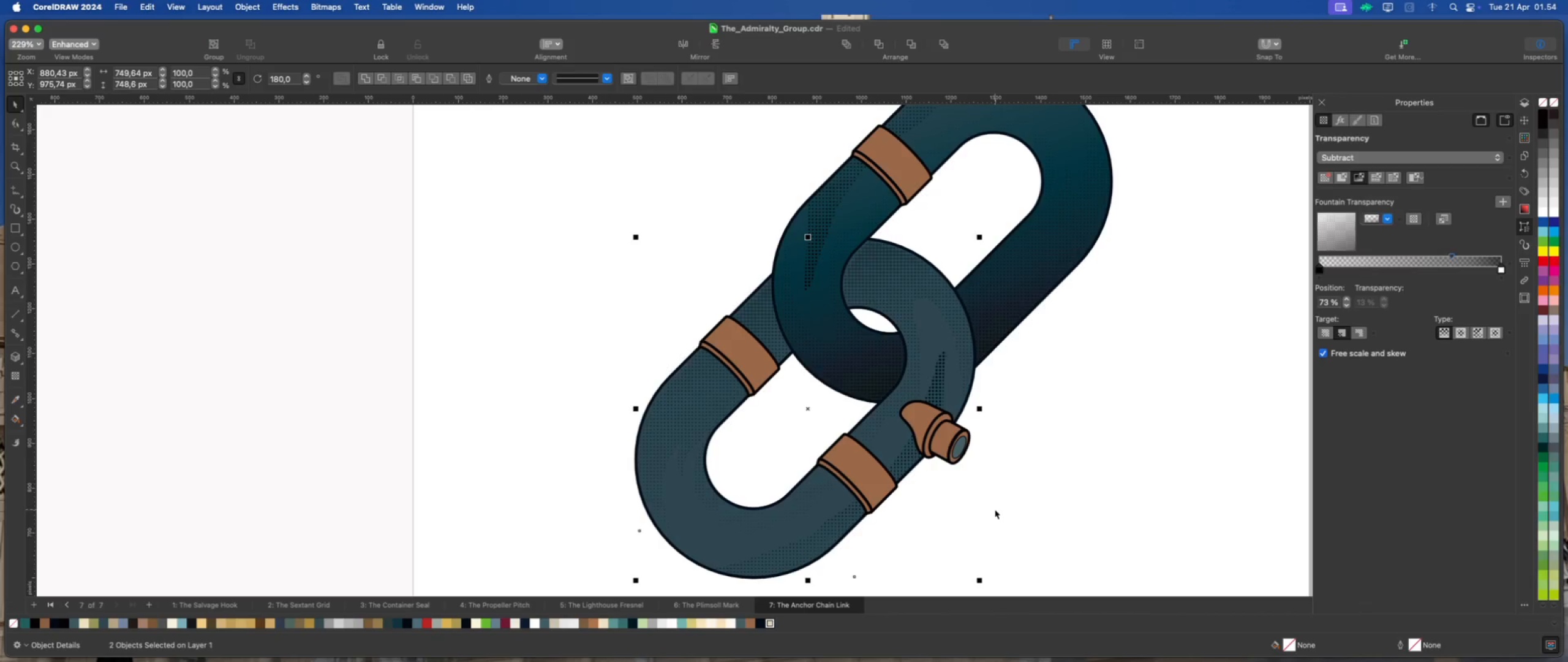 
key(ArrowLeft)
 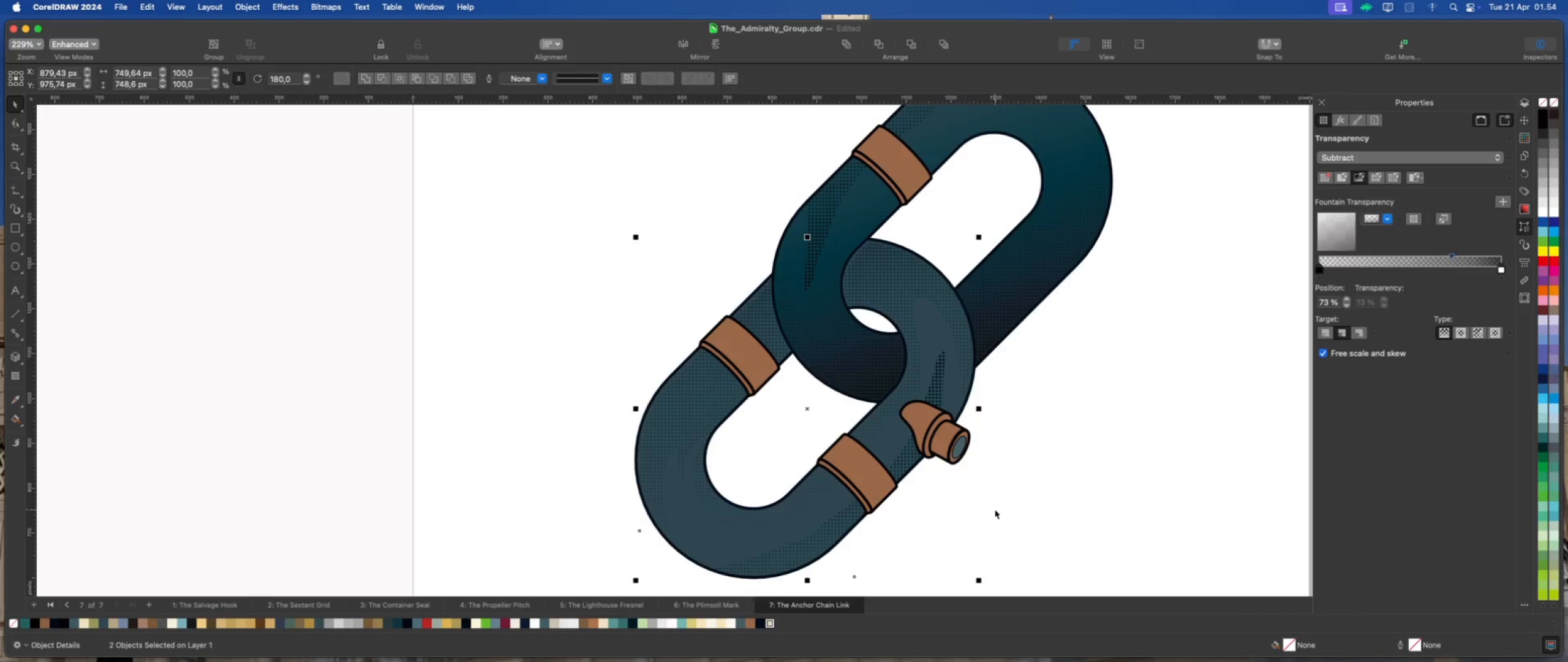 
key(ArrowLeft)
 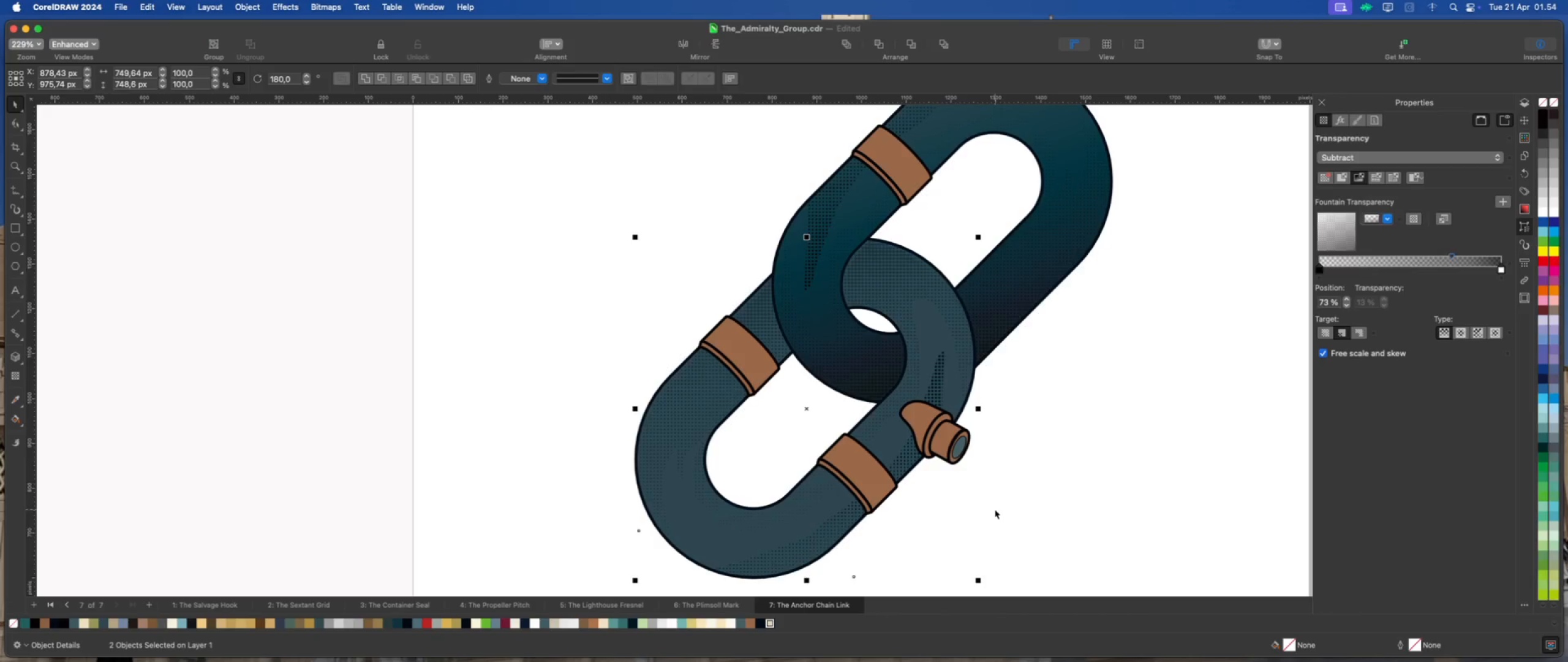 
key(ArrowLeft)
 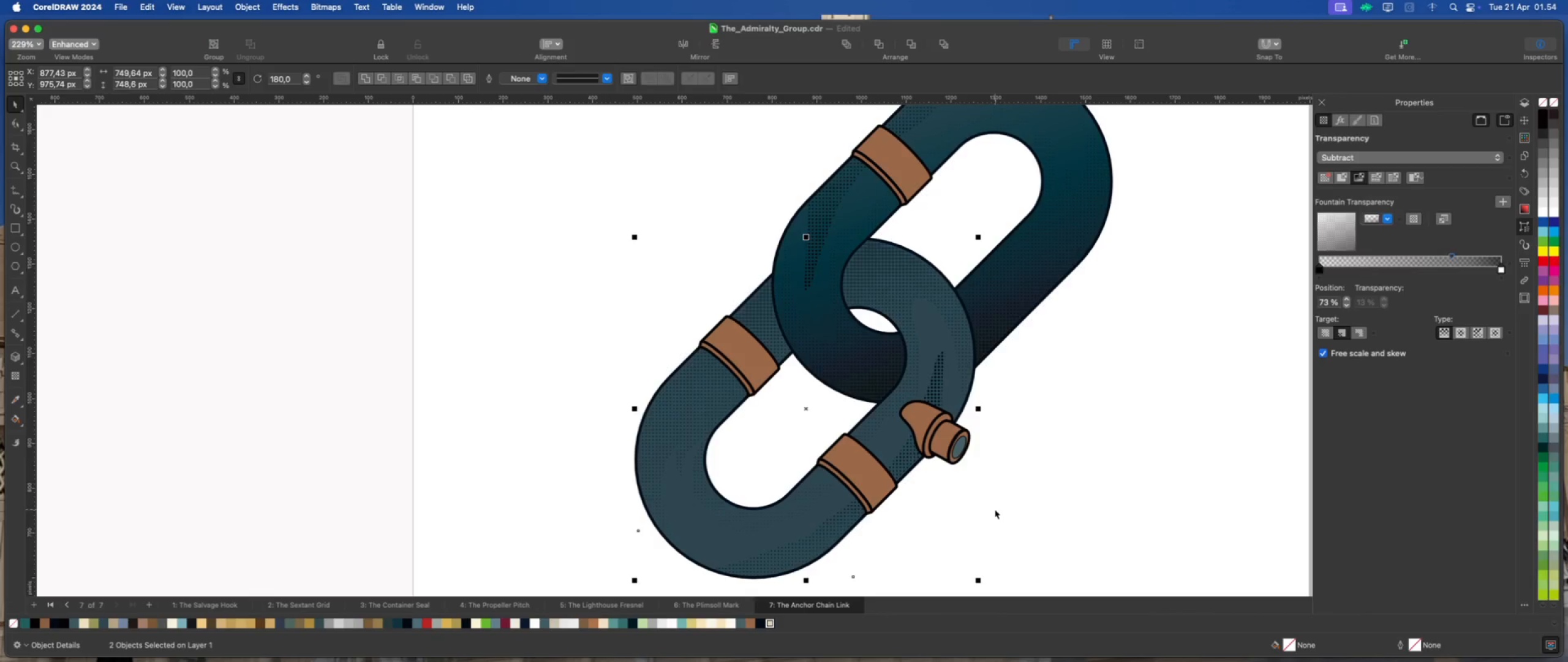 
key(ArrowLeft)
 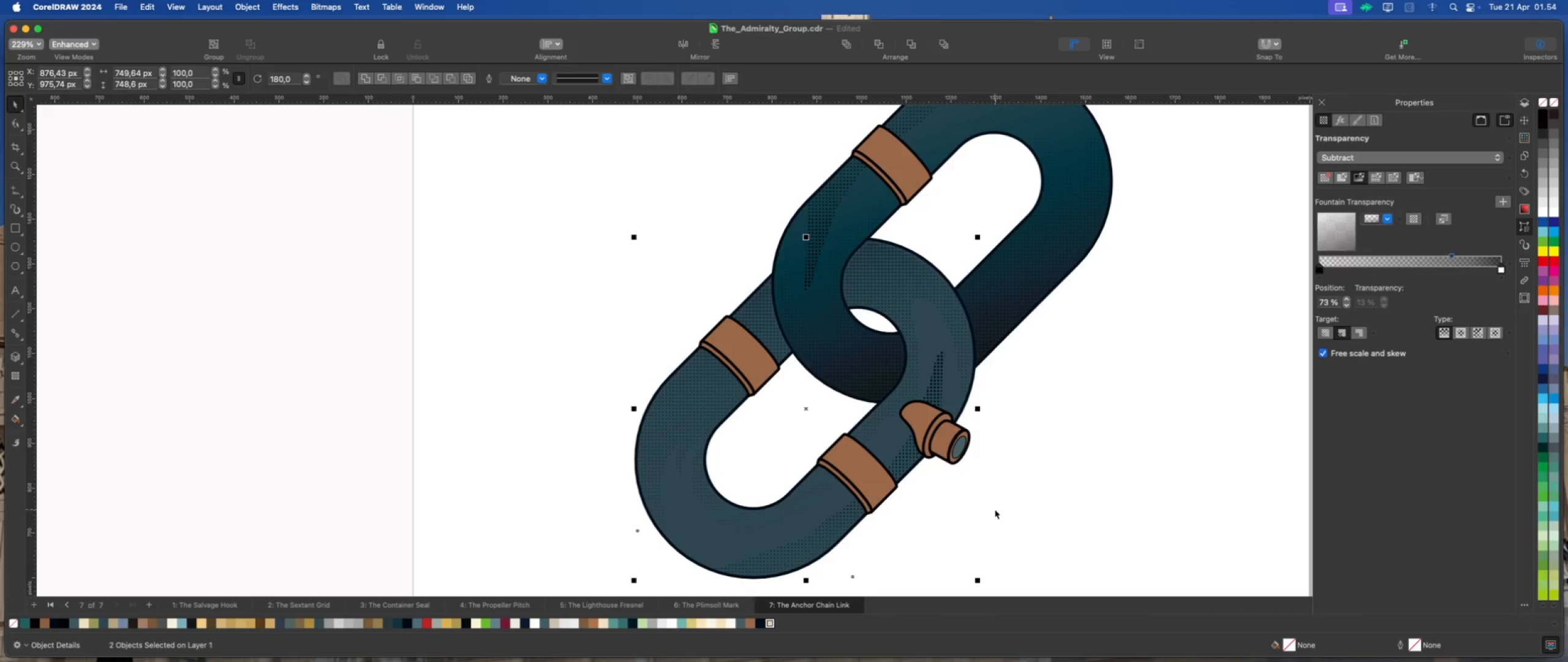 
key(ArrowLeft)
 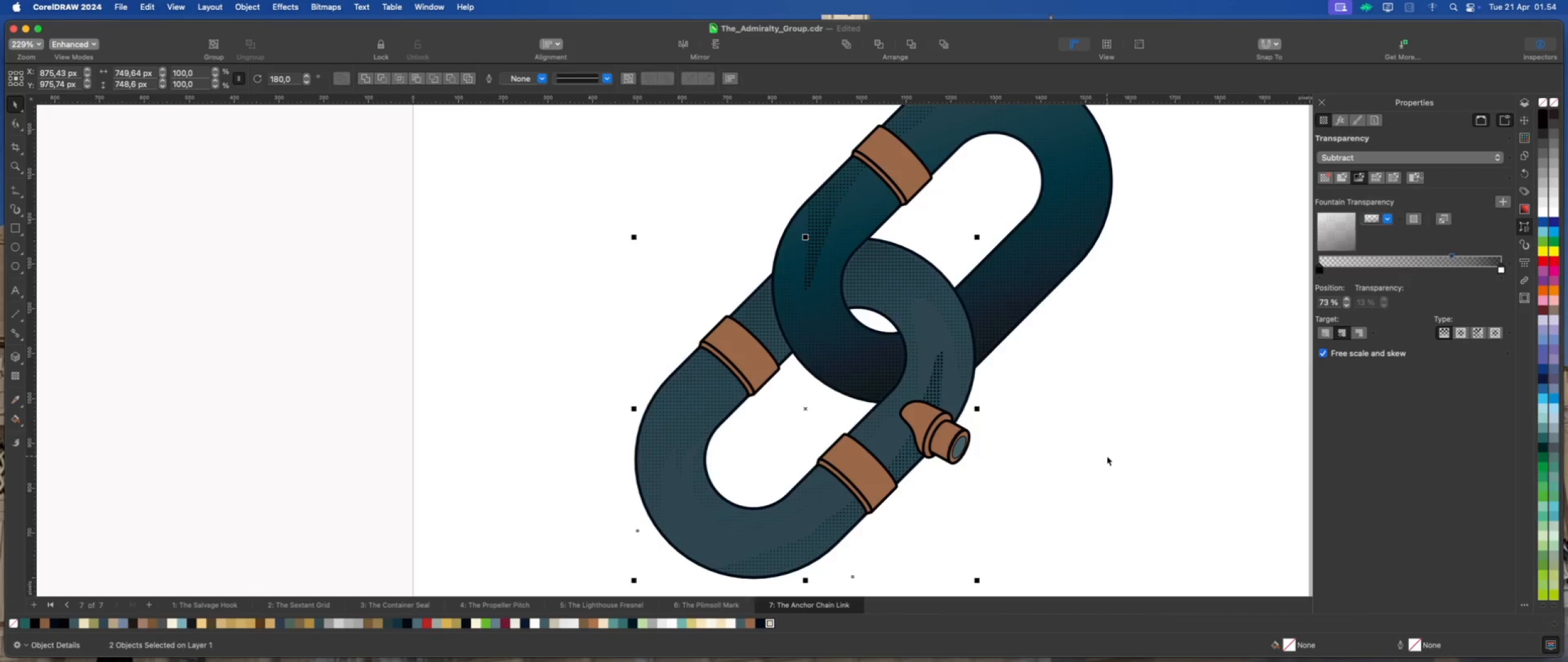 
left_click([1124, 428])
 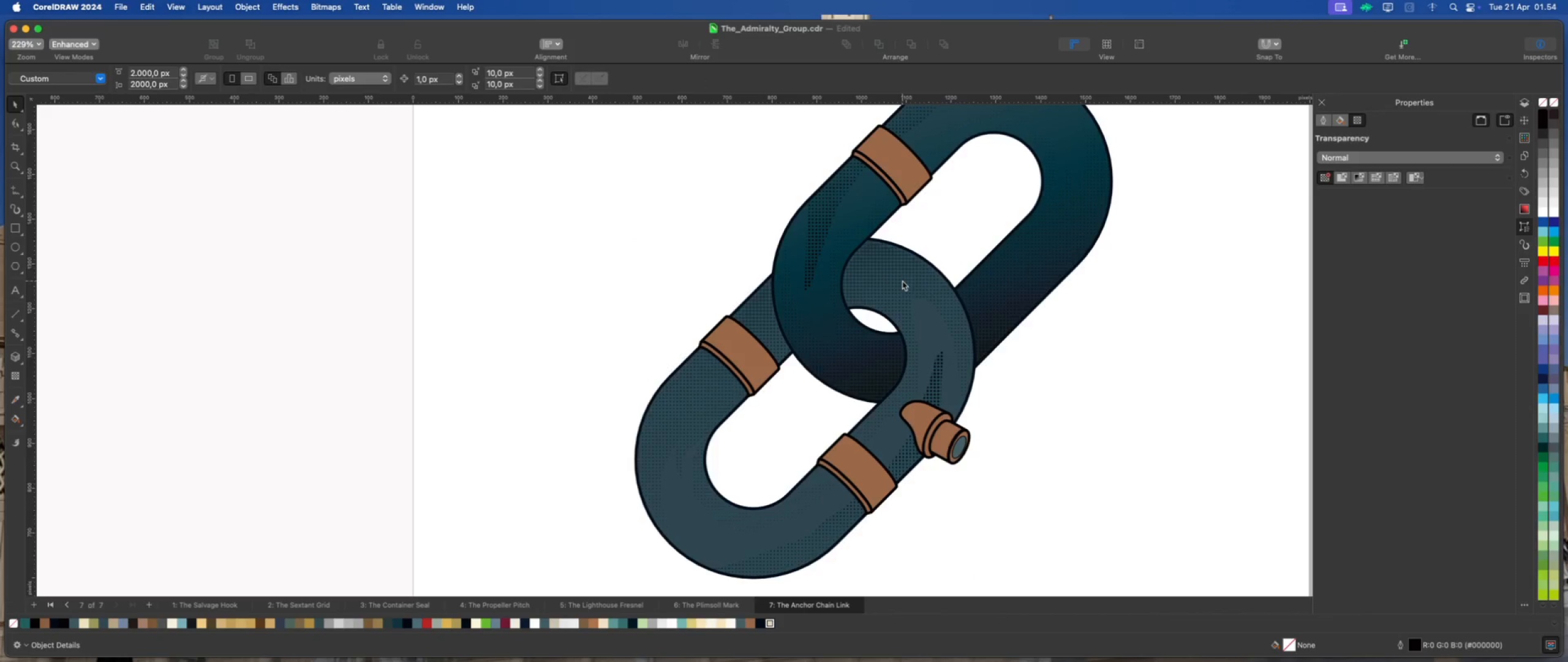 
left_click([899, 280])
 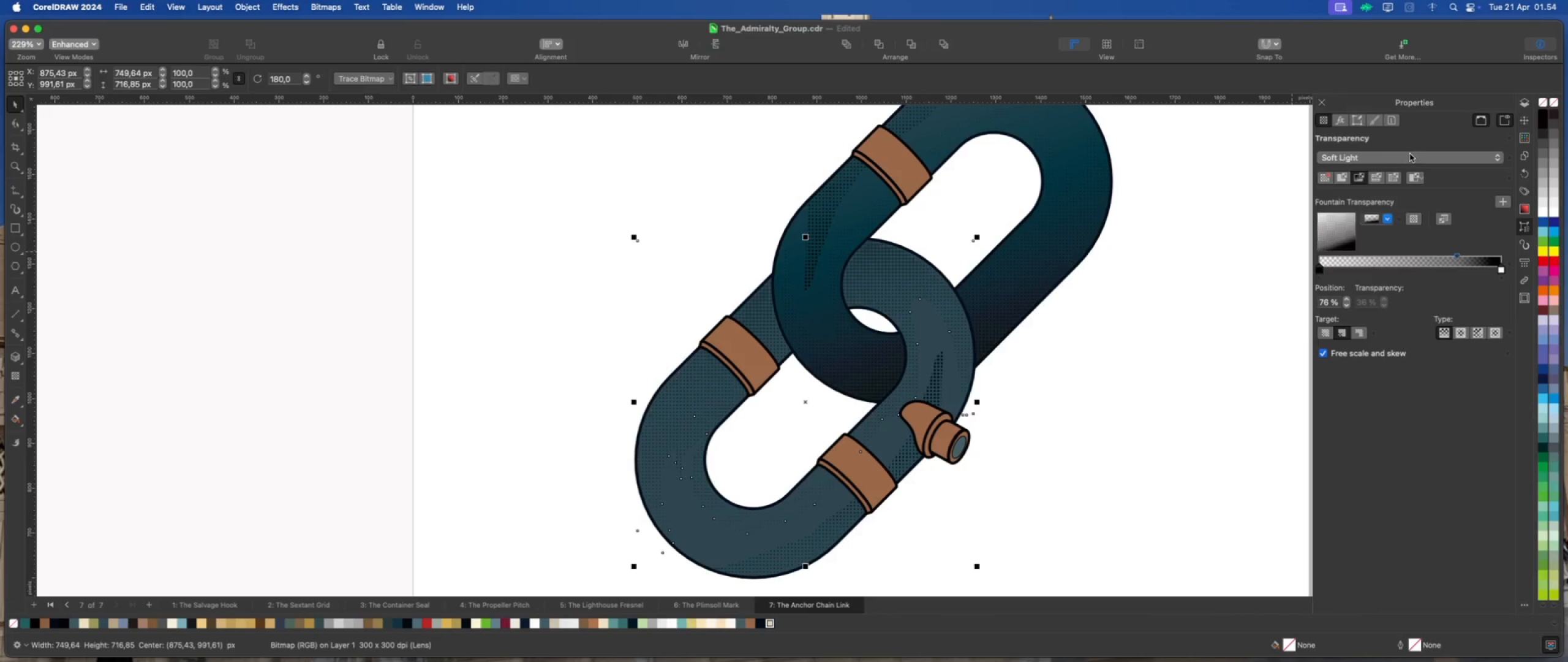 
left_click([1412, 158])
 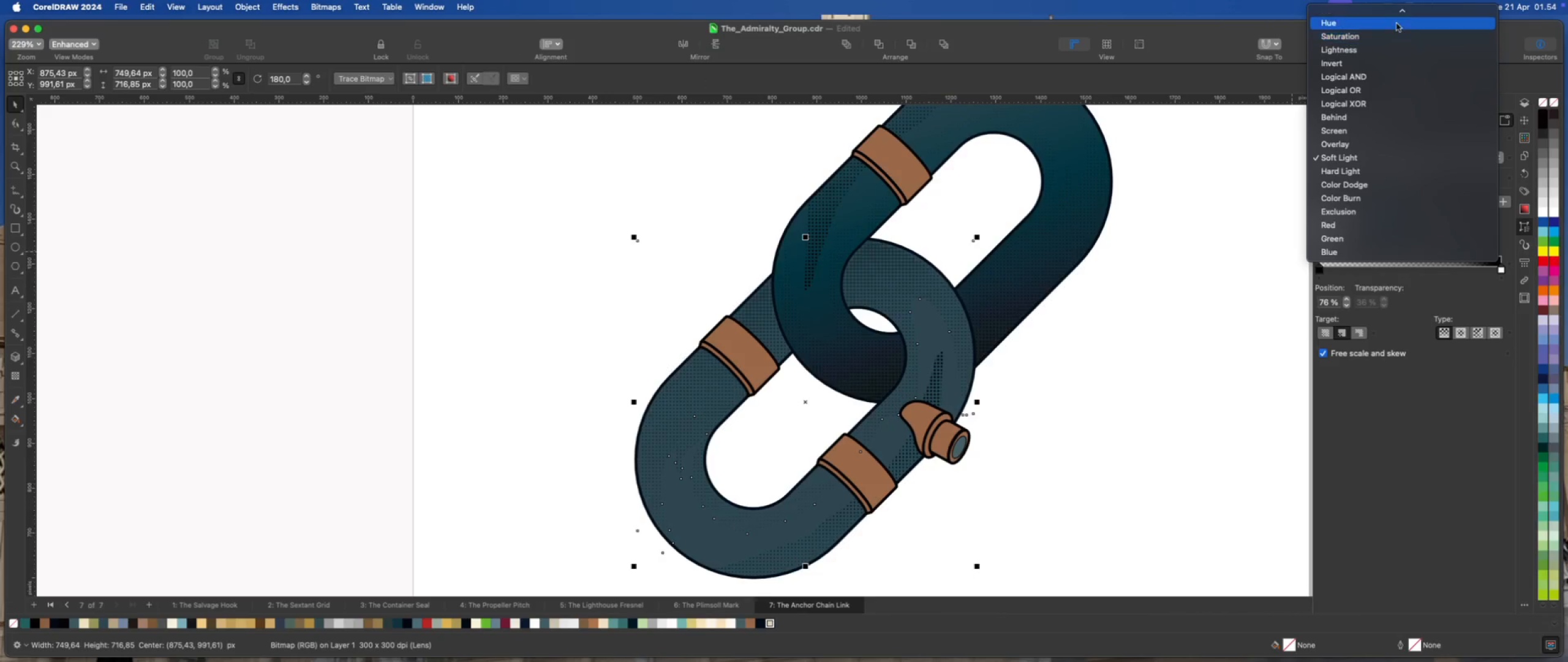 
scroll: coordinate [1395, 75], scroll_direction: up, amount: 15.0
 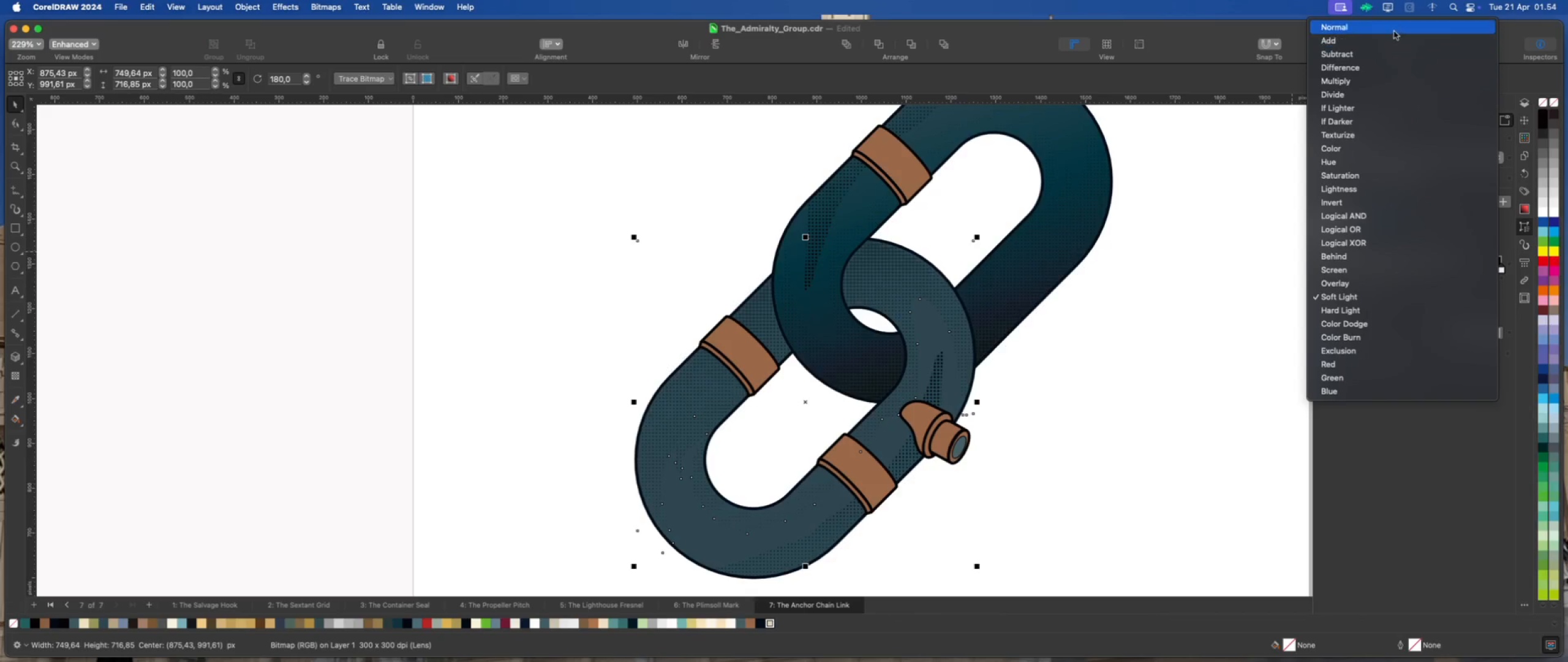 
left_click([1394, 31])
 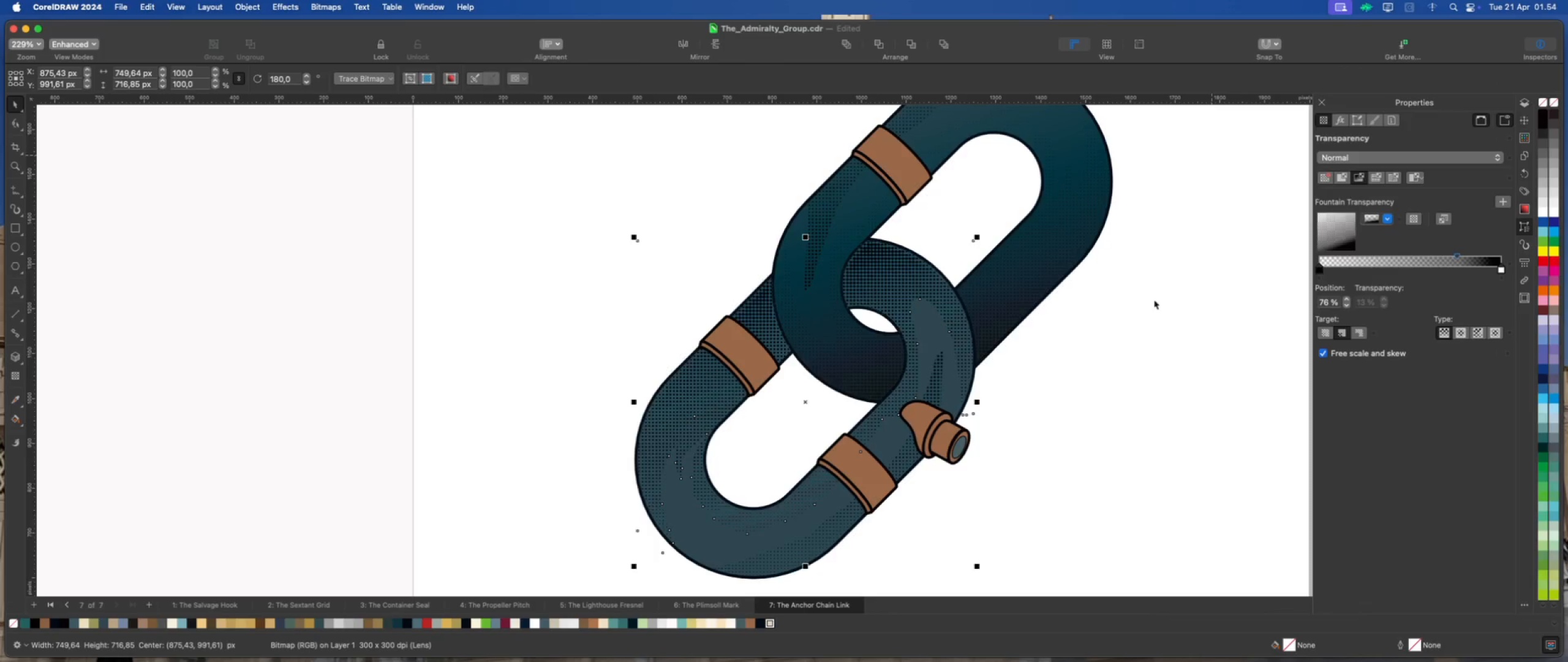 
left_click([1154, 300])
 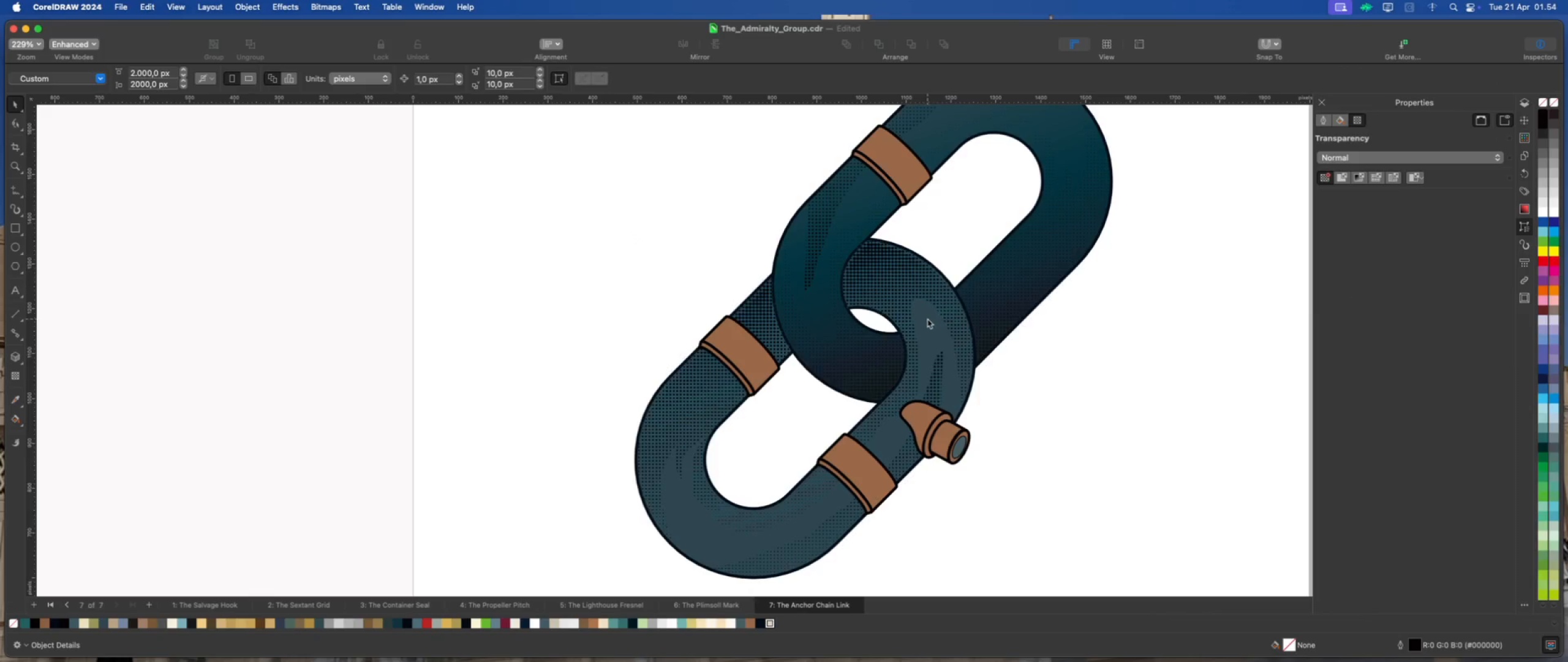 
scroll: coordinate [923, 318], scroll_direction: down, amount: 1.0
 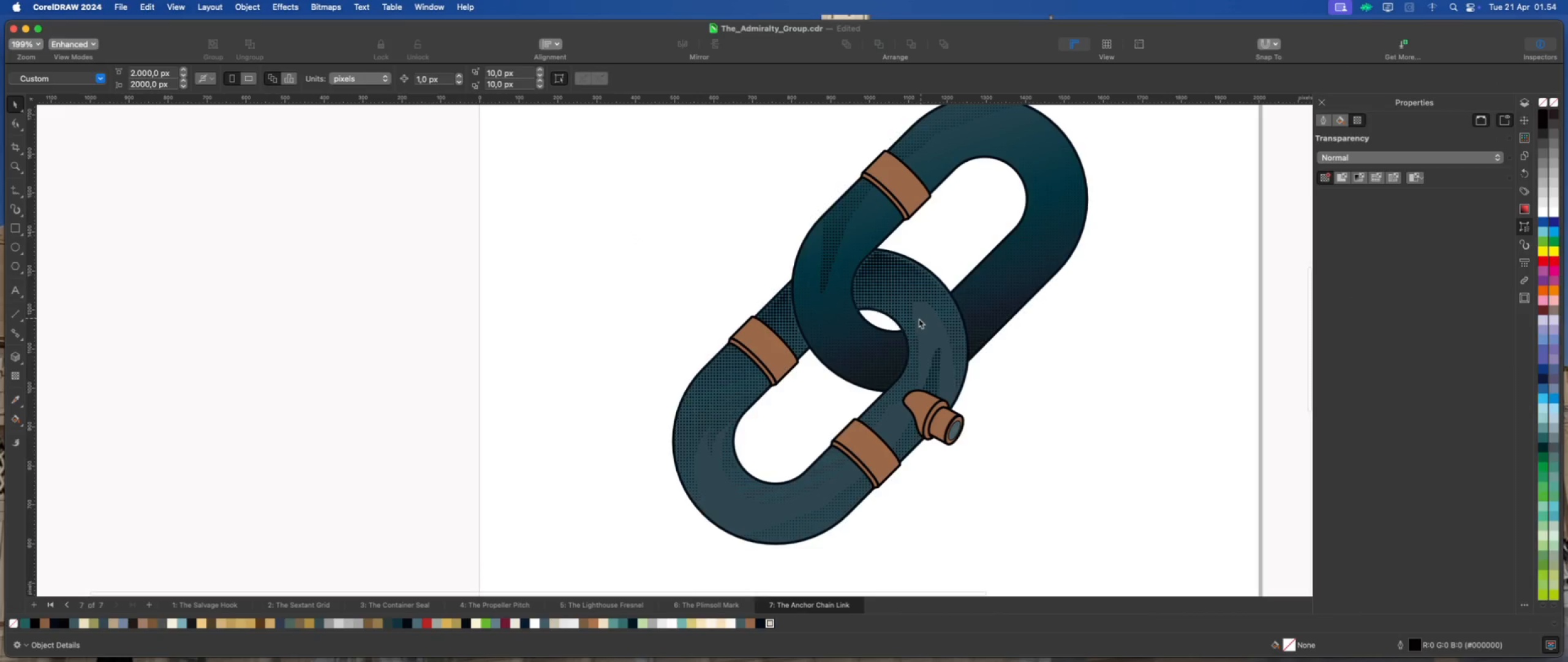 
scroll: coordinate [914, 318], scroll_direction: up, amount: 2.0
 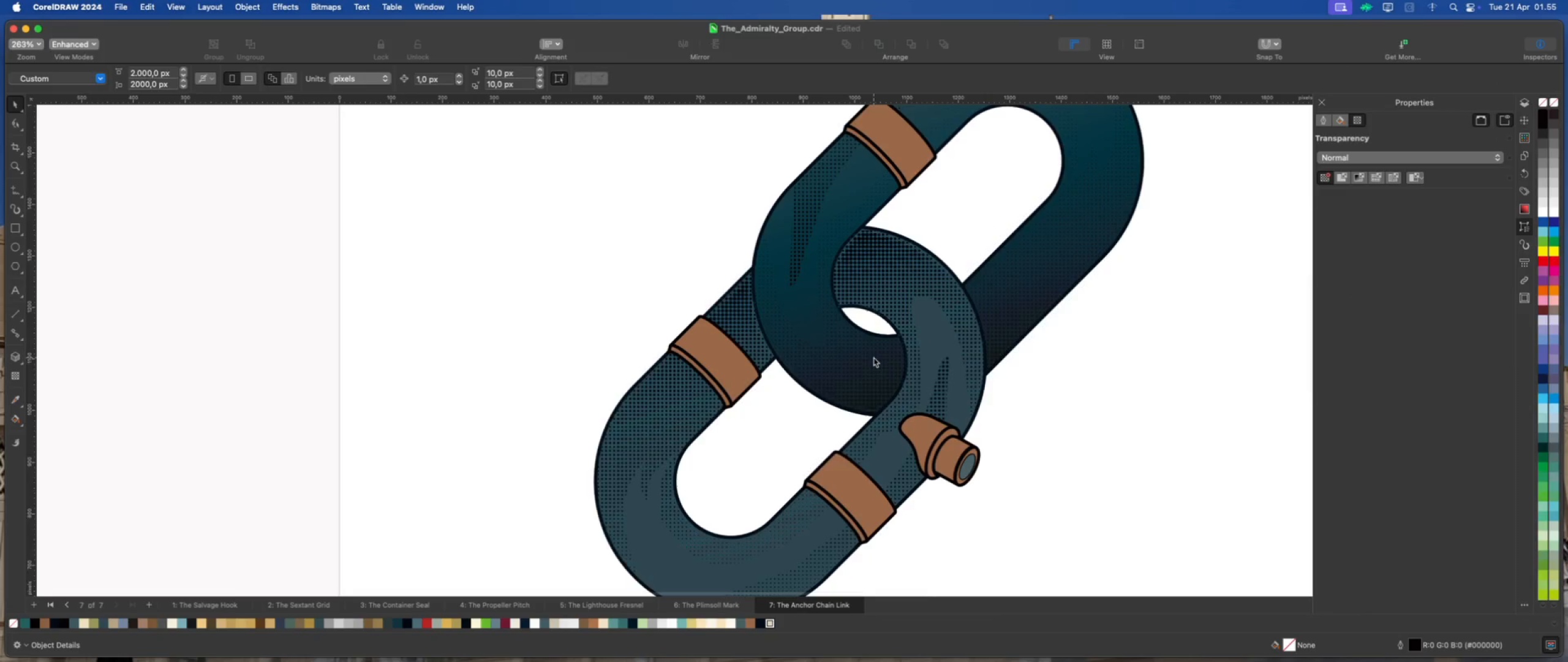 
scroll: coordinate [877, 349], scroll_direction: down, amount: 3.0
 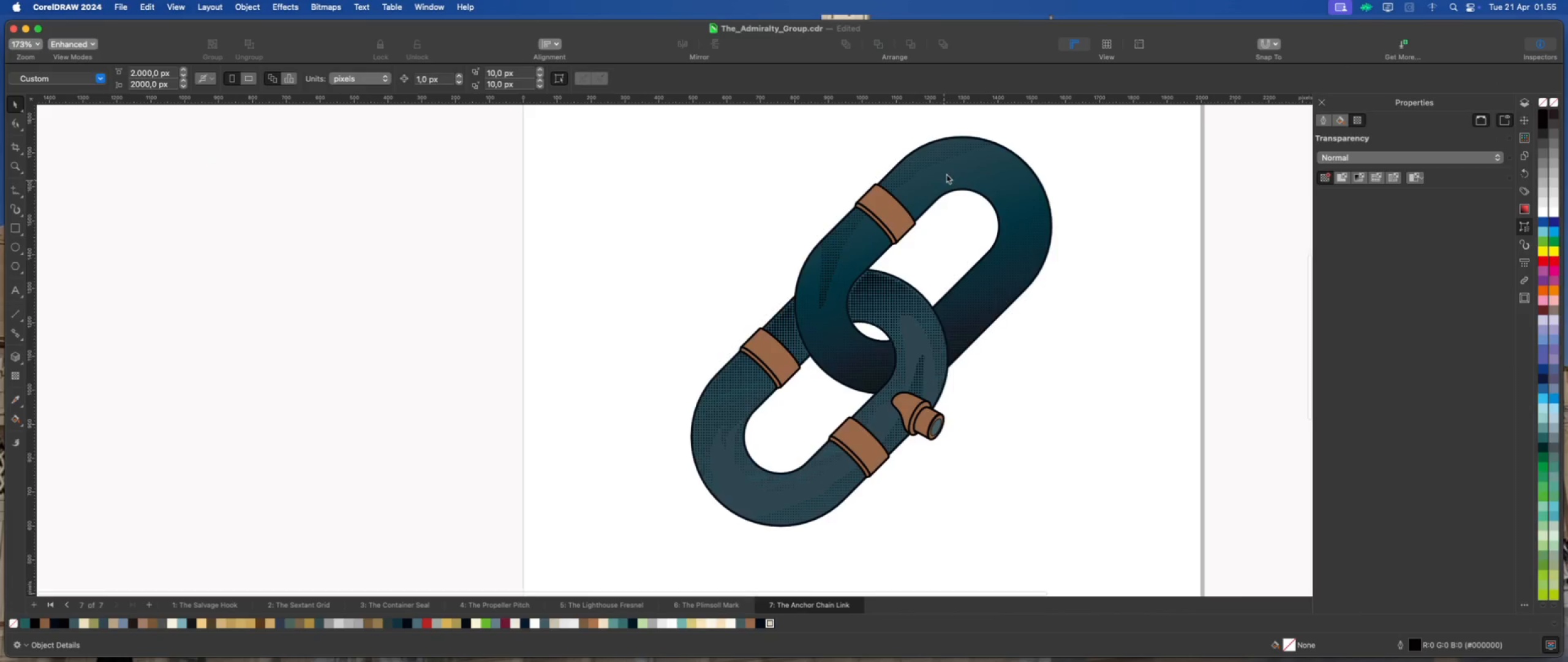 
scroll: coordinate [948, 170], scroll_direction: up, amount: 2.0
 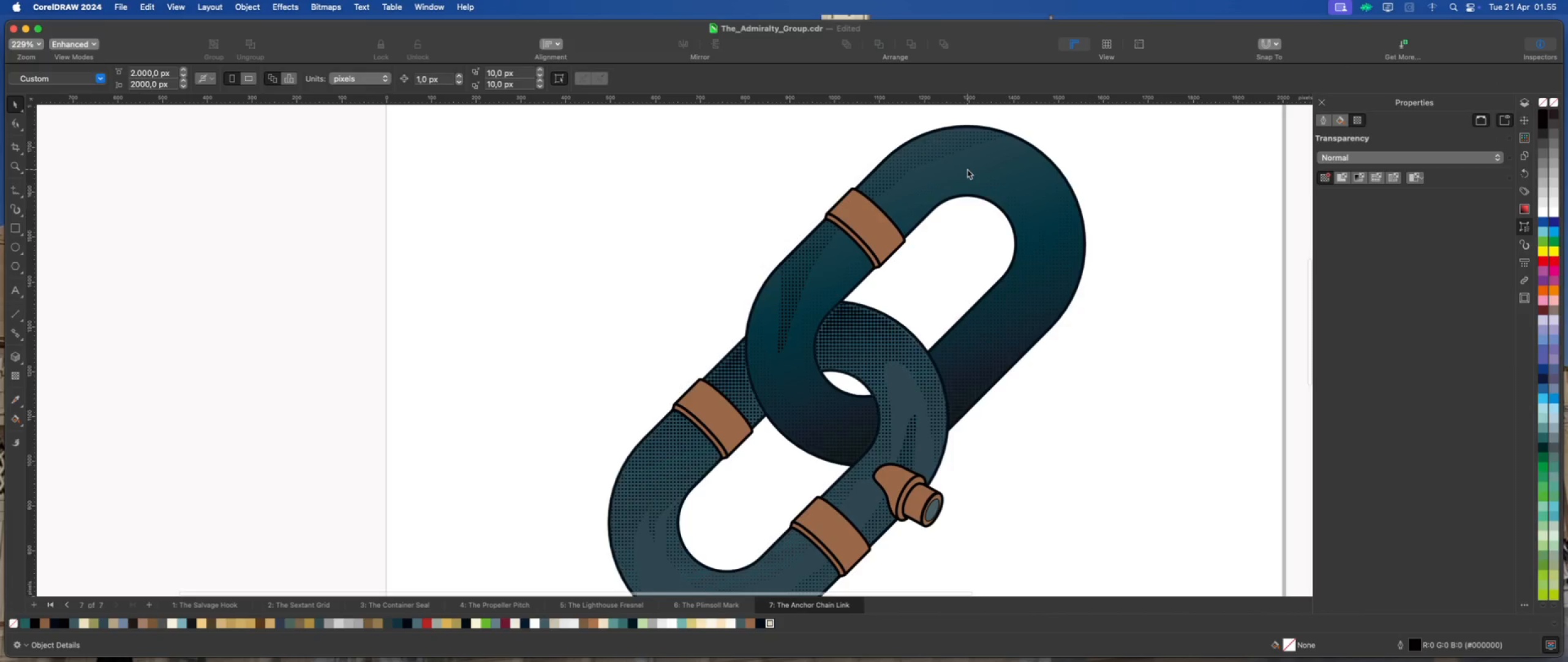 
left_click([967, 169])
 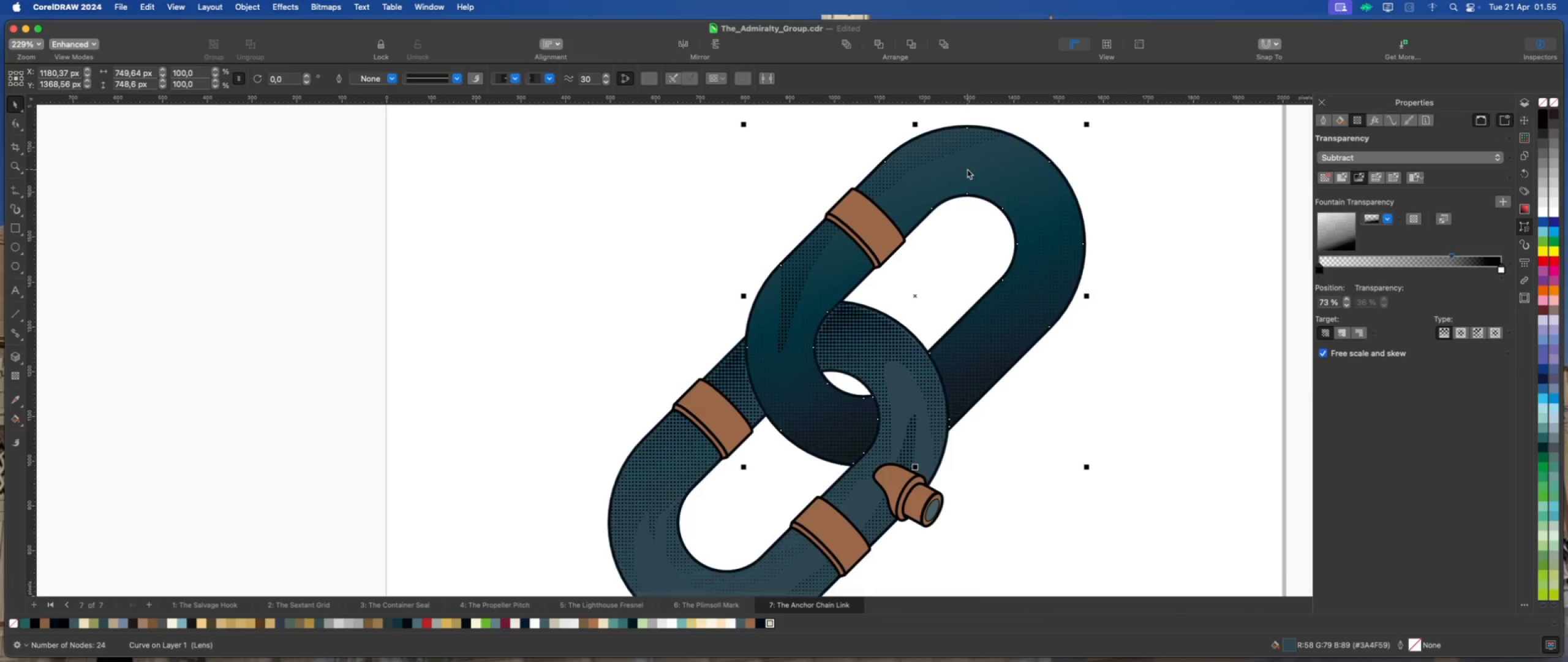 
left_click_drag(start_coordinate=[967, 169], to_coordinate=[735, 161])
 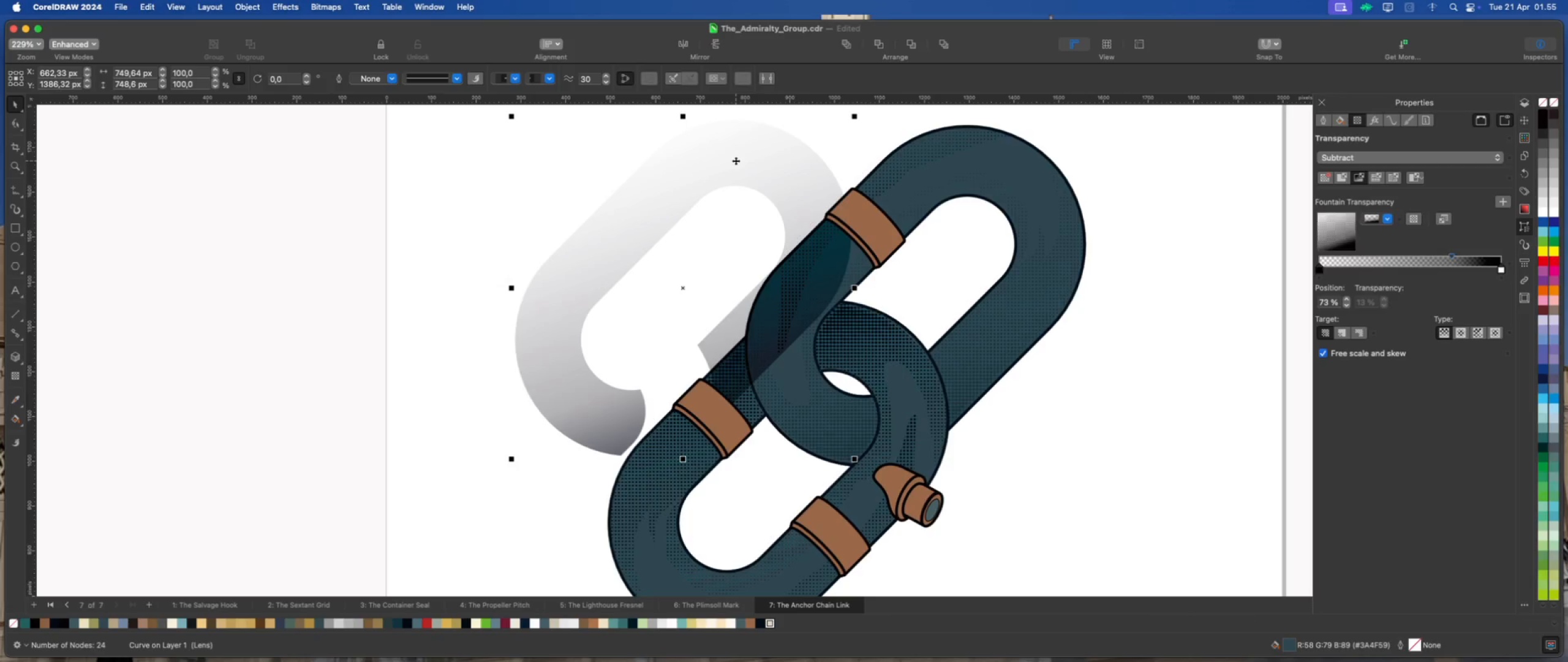 
wait(6.89)
 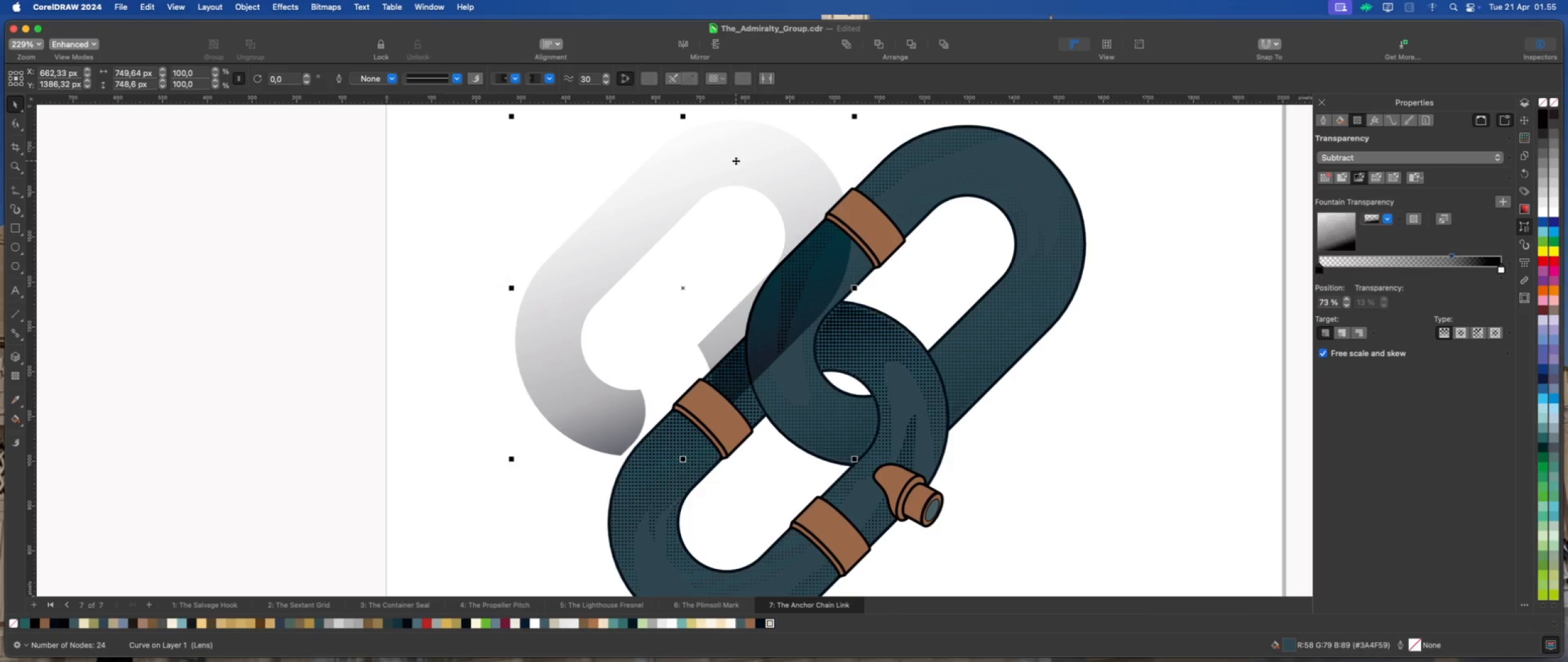 
key(Delete)
 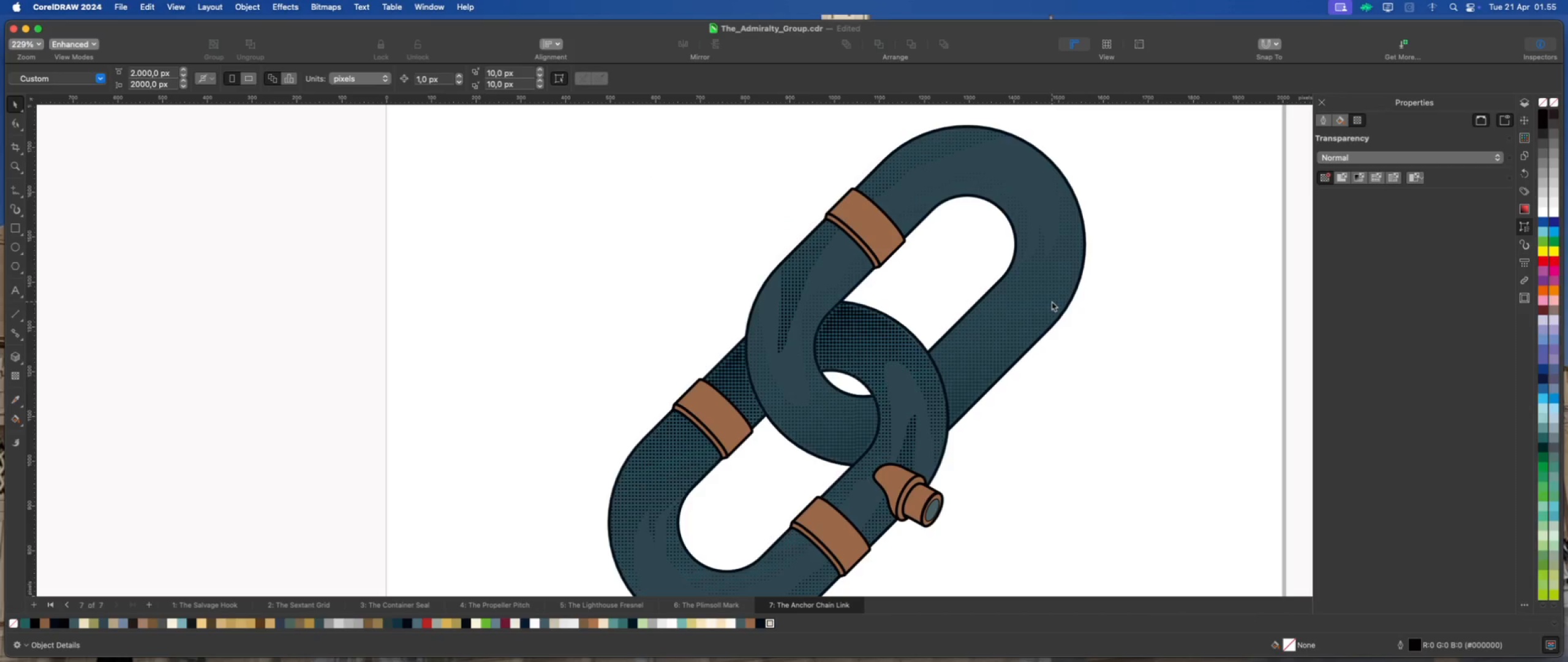 
left_click([1051, 303])
 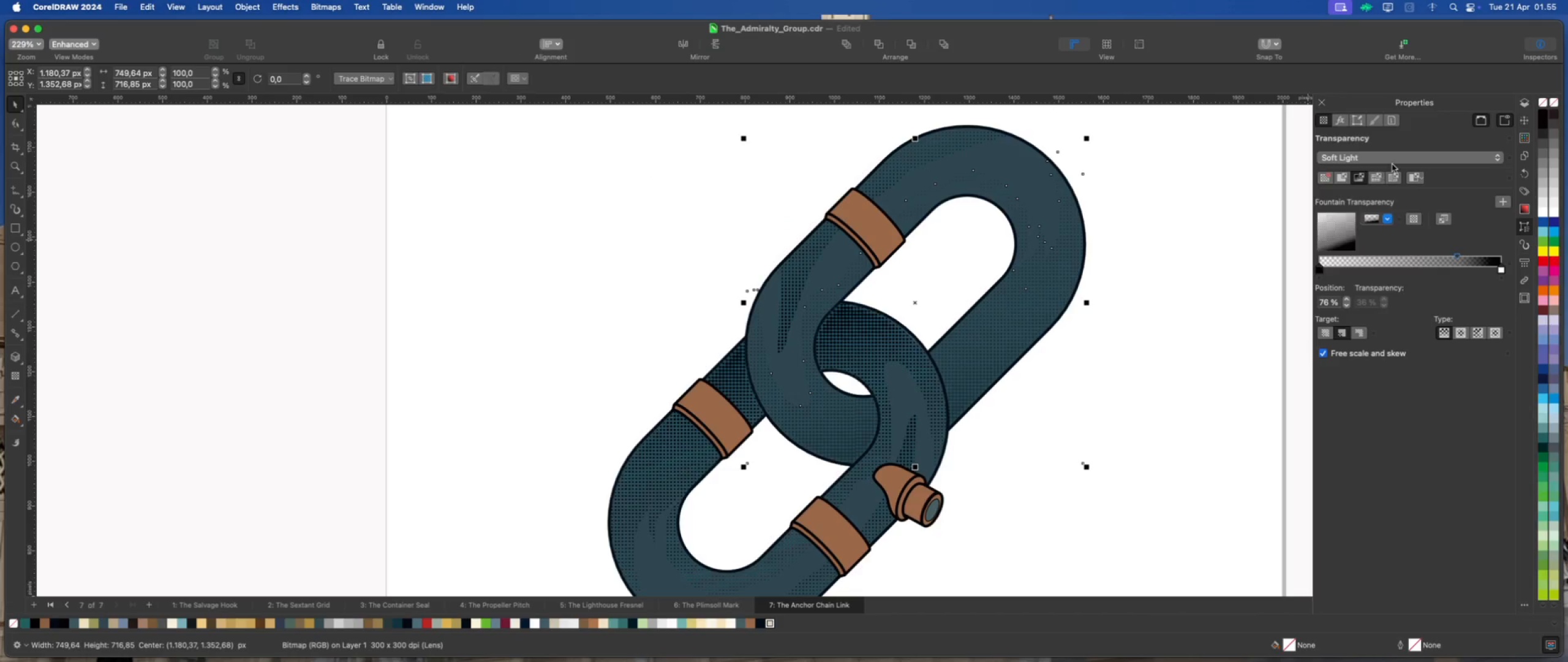 
left_click([1403, 161])
 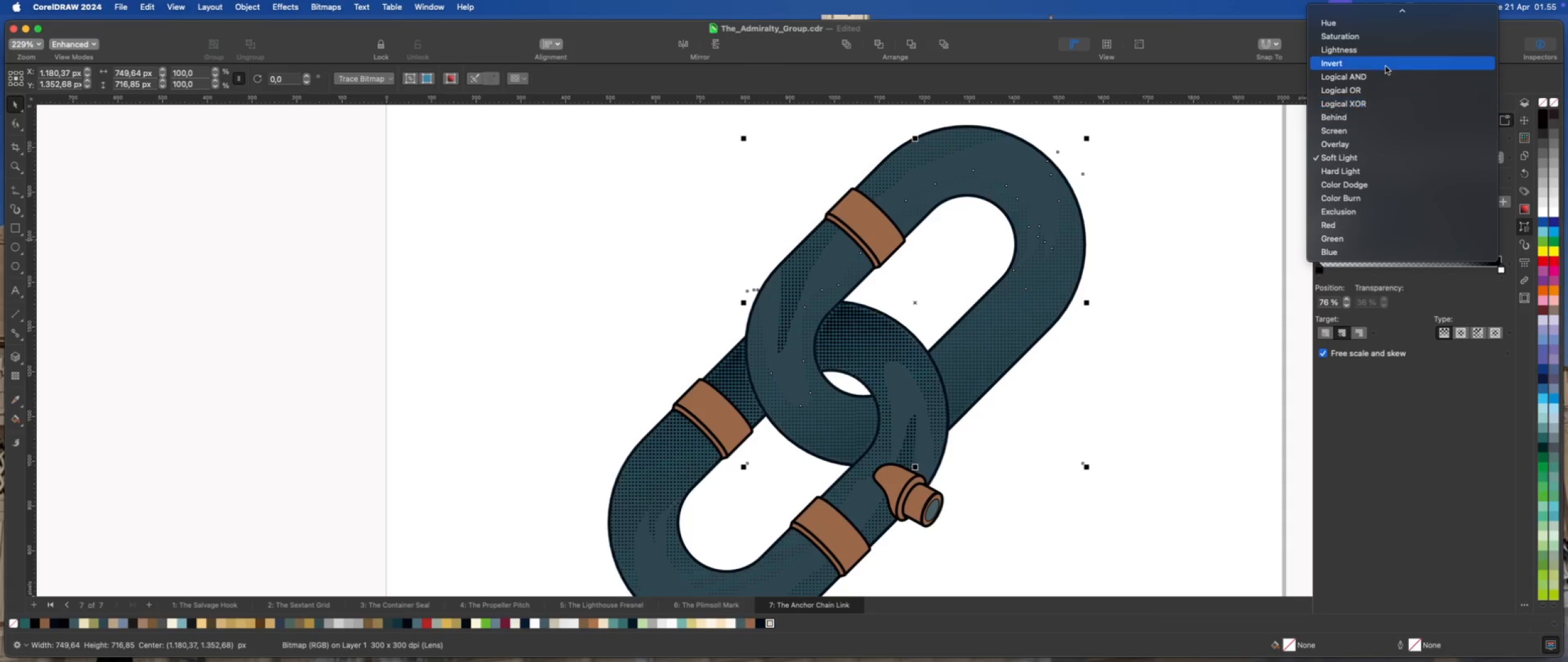 
scroll: coordinate [1387, 61], scroll_direction: up, amount: 20.0
 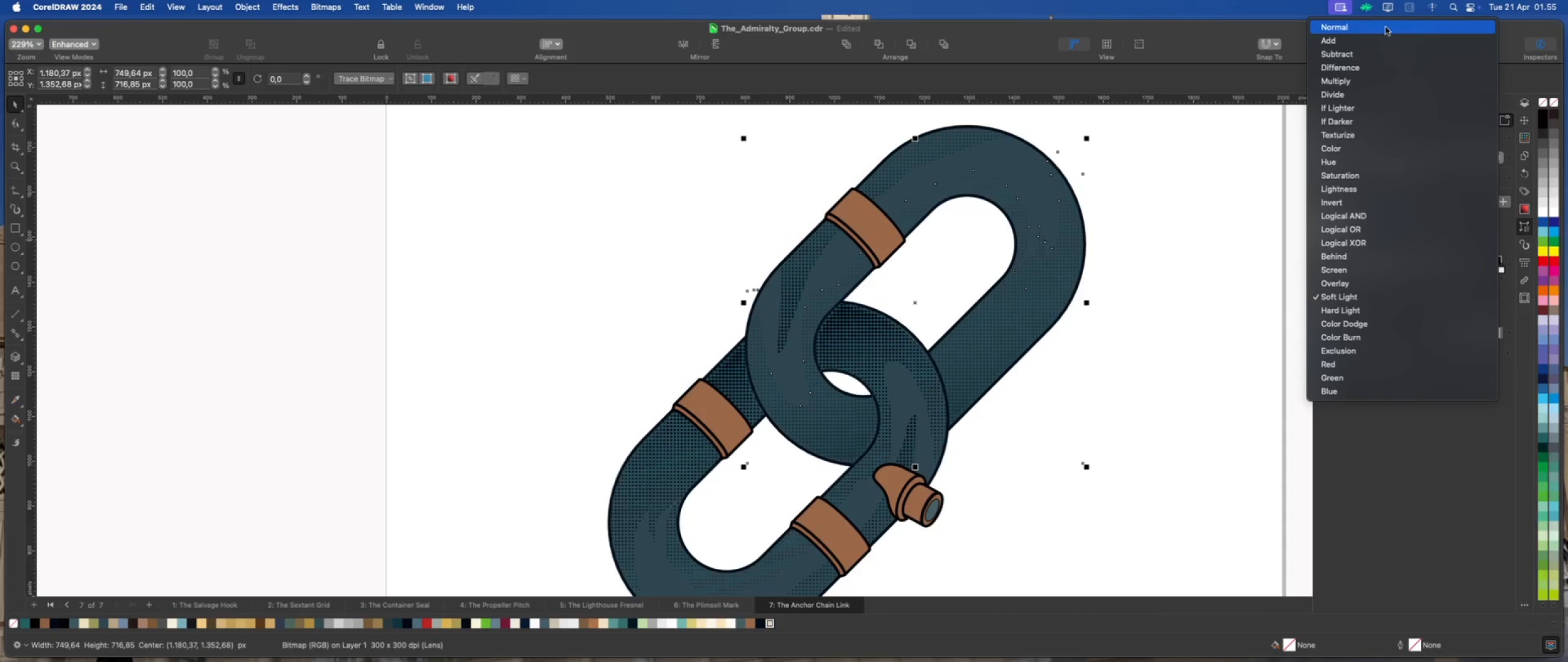 
left_click([1385, 26])
 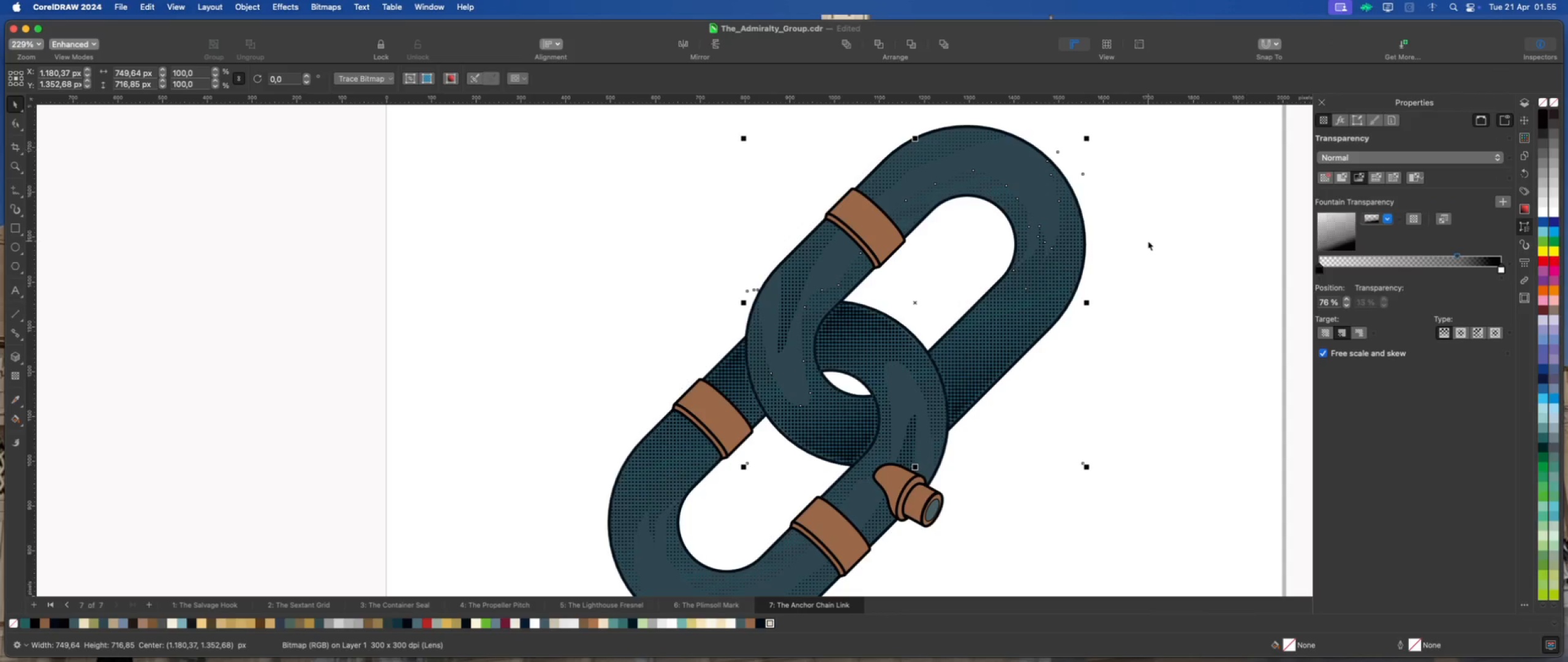 
left_click([1158, 243])
 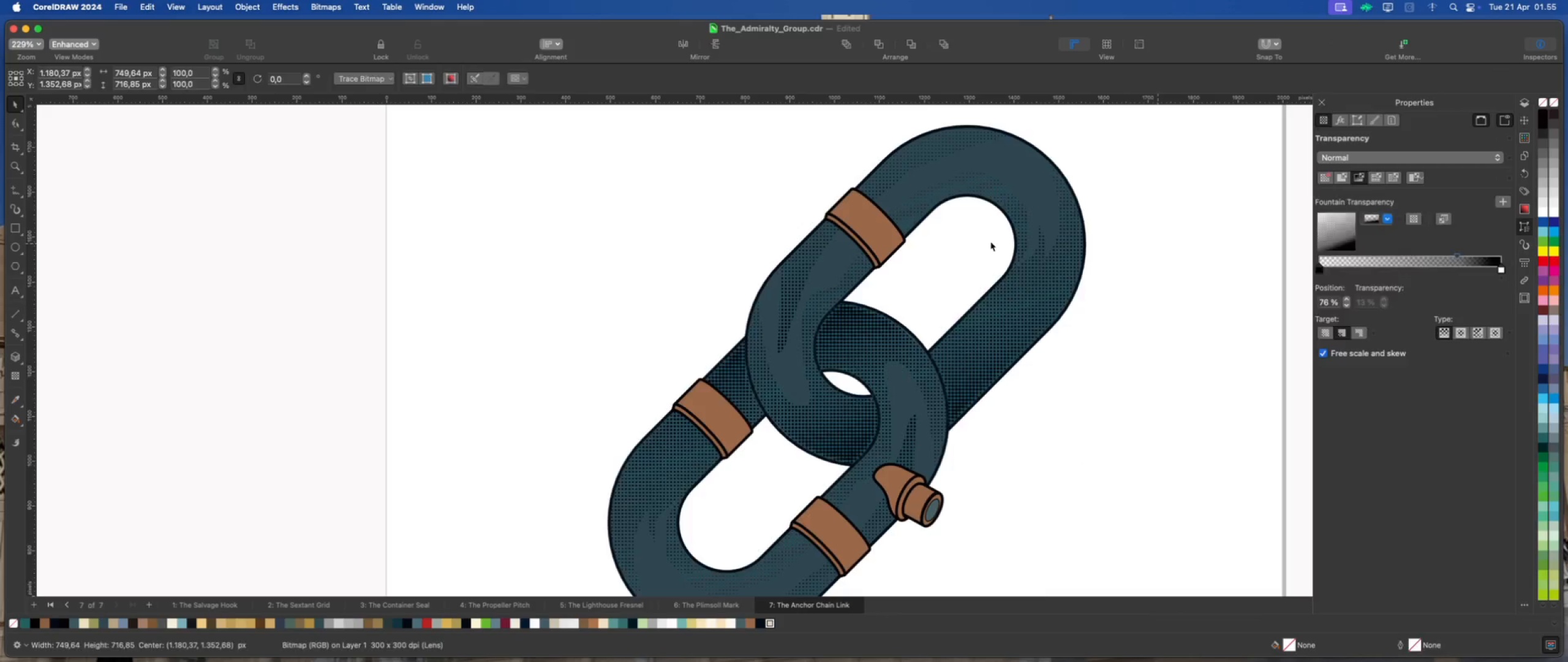 
scroll: coordinate [979, 242], scroll_direction: down, amount: 2.0
 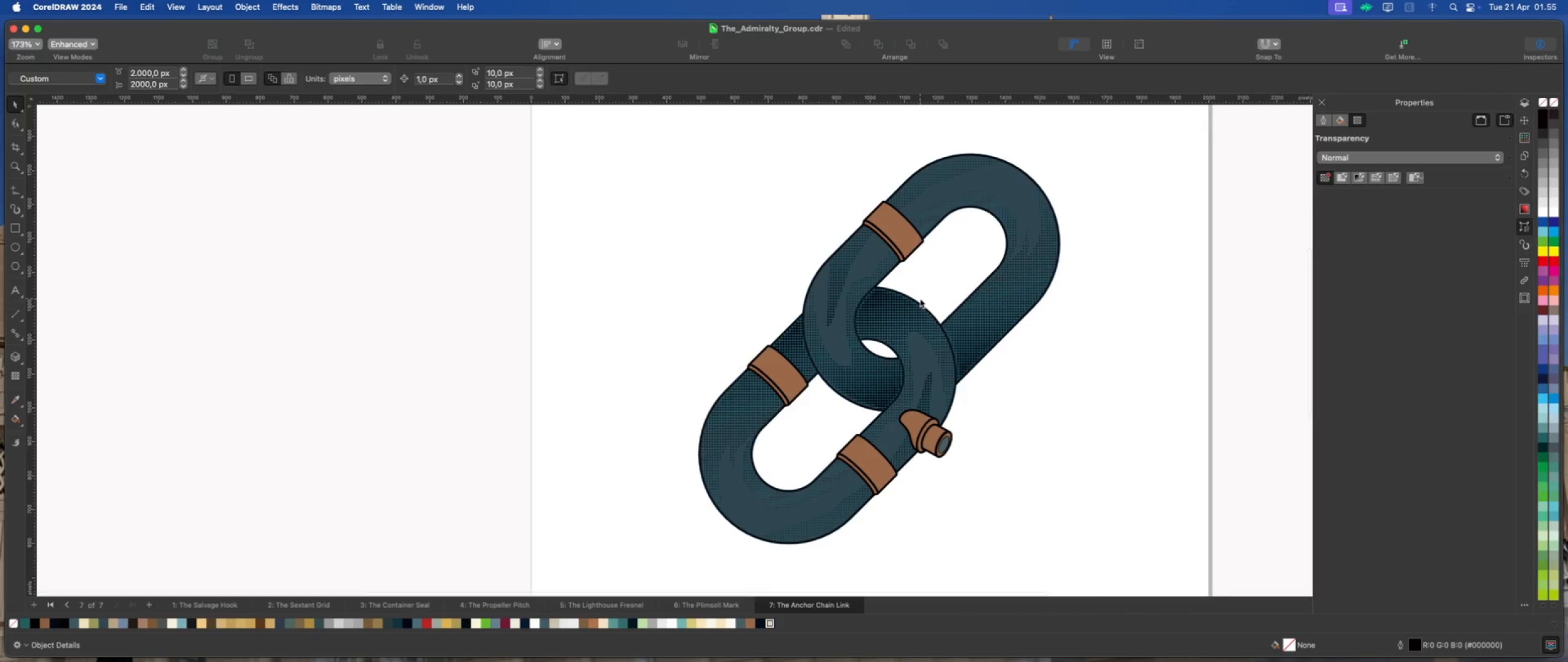 
scroll: coordinate [907, 173], scroll_direction: up, amount: 3.0
 